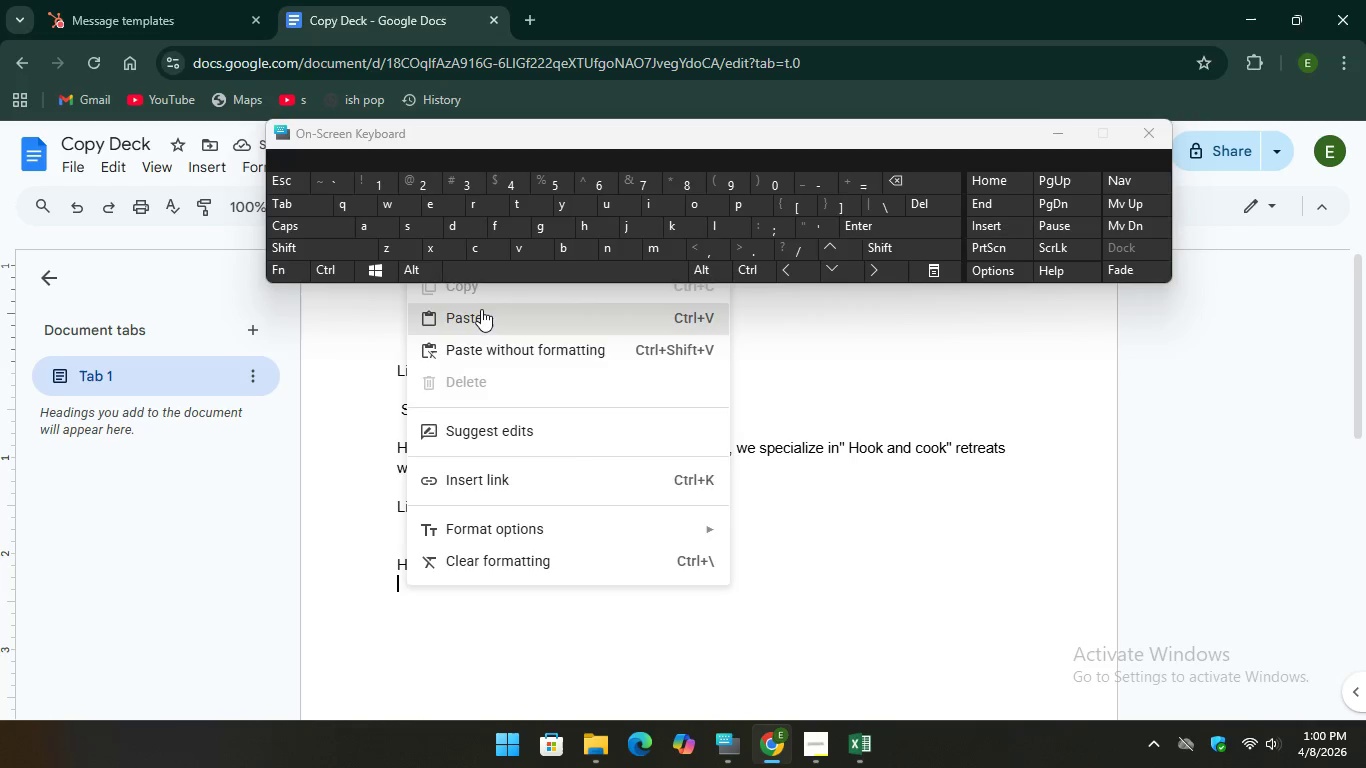 
left_click([481, 309])
 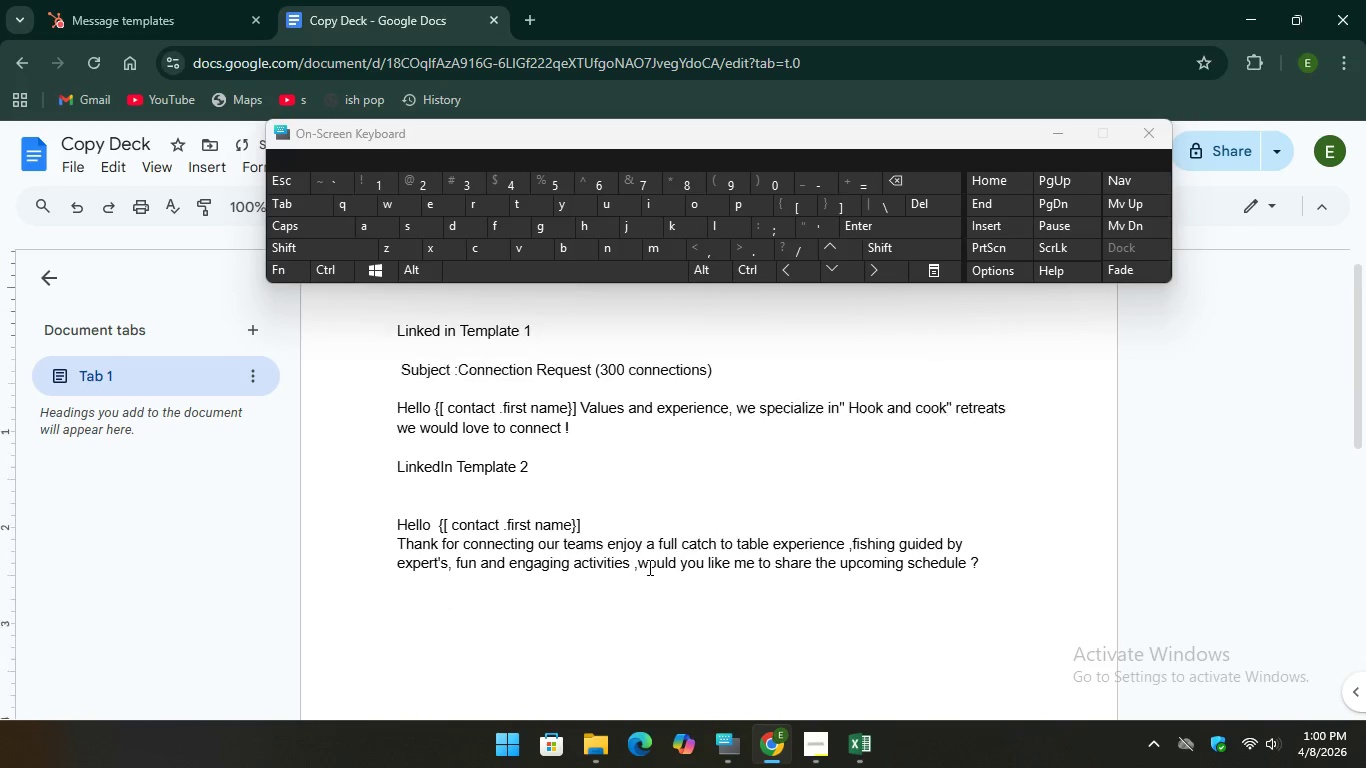 
scroll: coordinate [646, 567], scroll_direction: down, amount: 1.0
 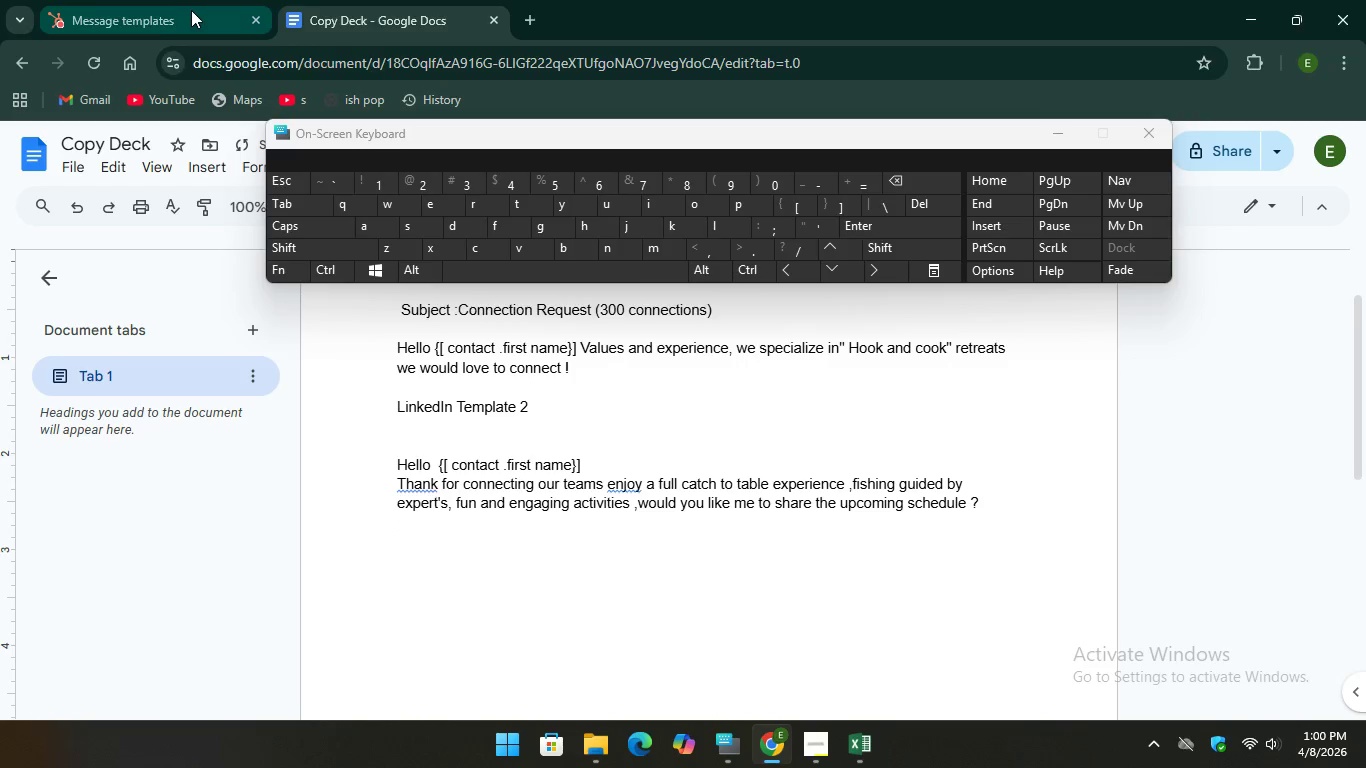 
left_click([191, 12])
 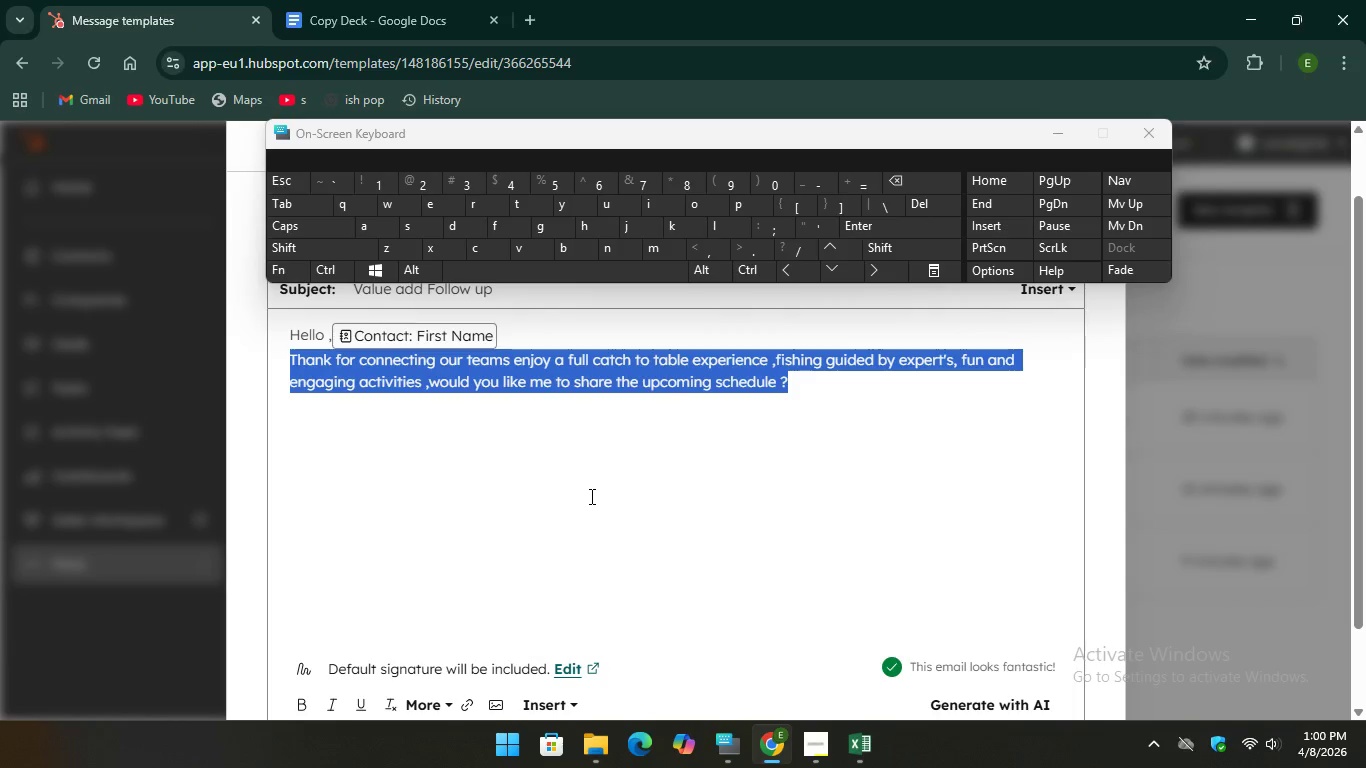 
left_click([590, 496])
 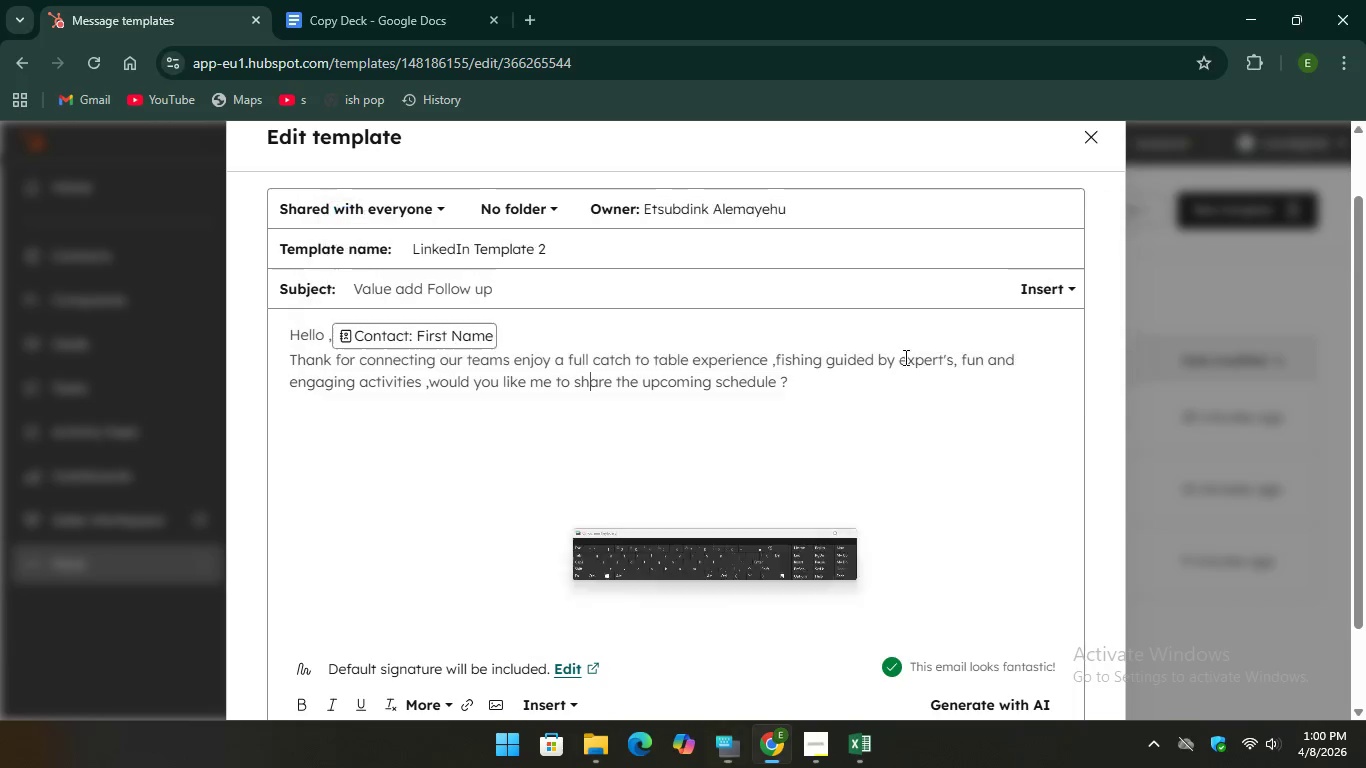 
scroll: coordinate [902, 461], scroll_direction: down, amount: 3.0
 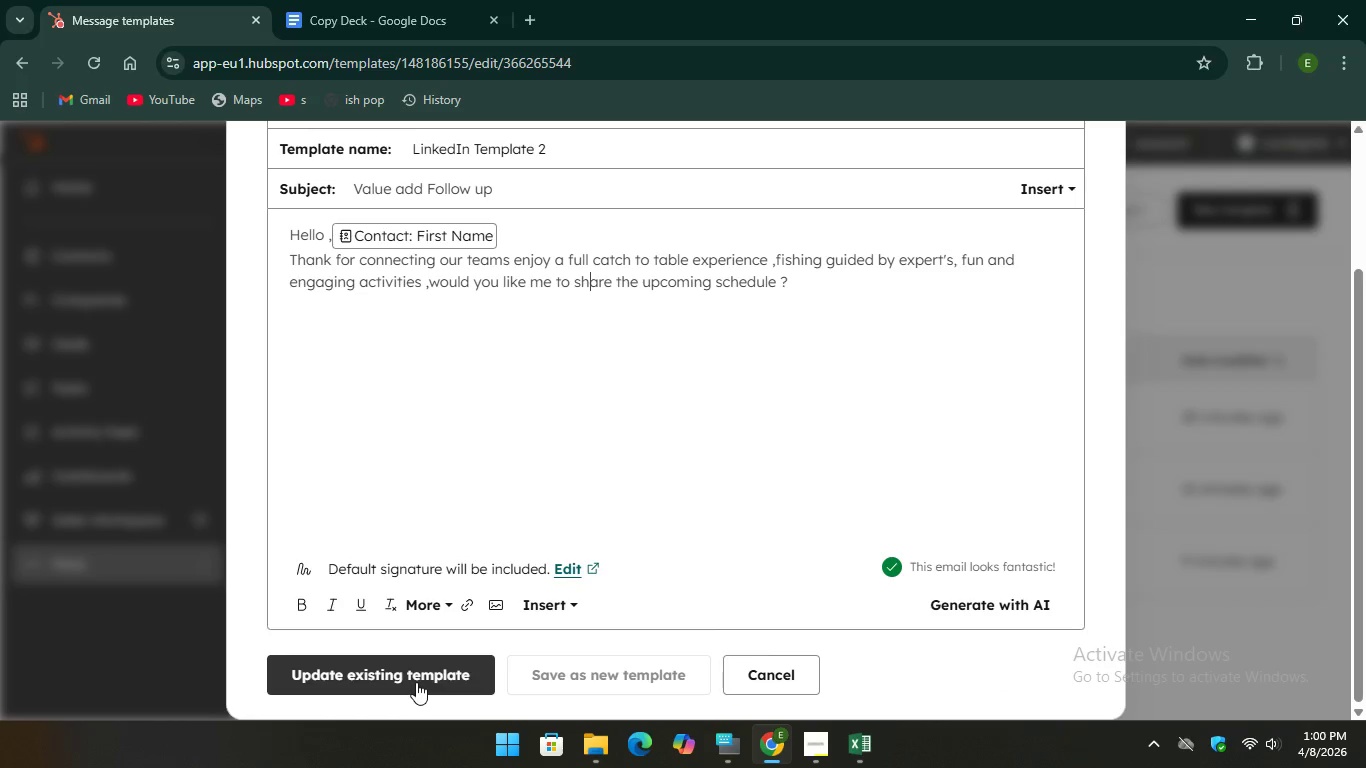 
left_click([416, 682])
 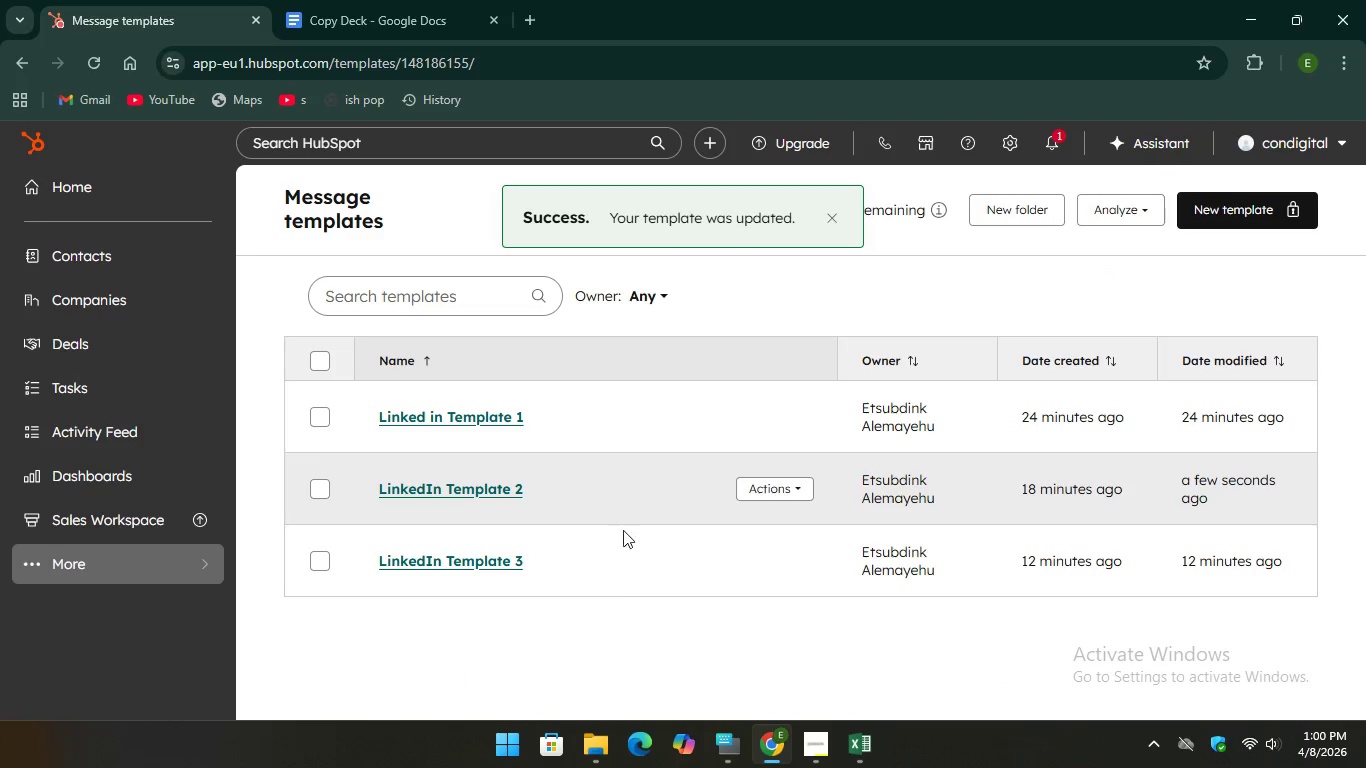 
scroll: coordinate [612, 582], scroll_direction: down, amount: 1.0
 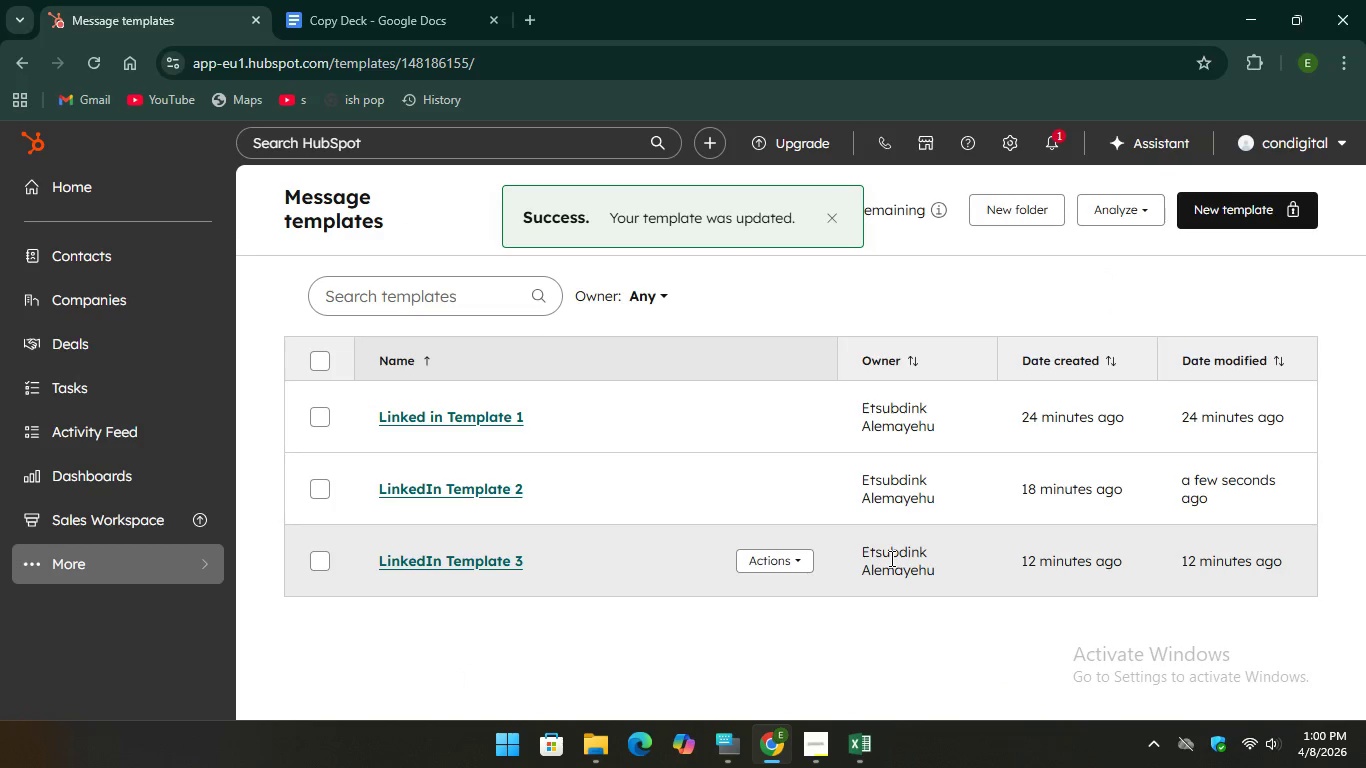 
left_click([890, 558])
 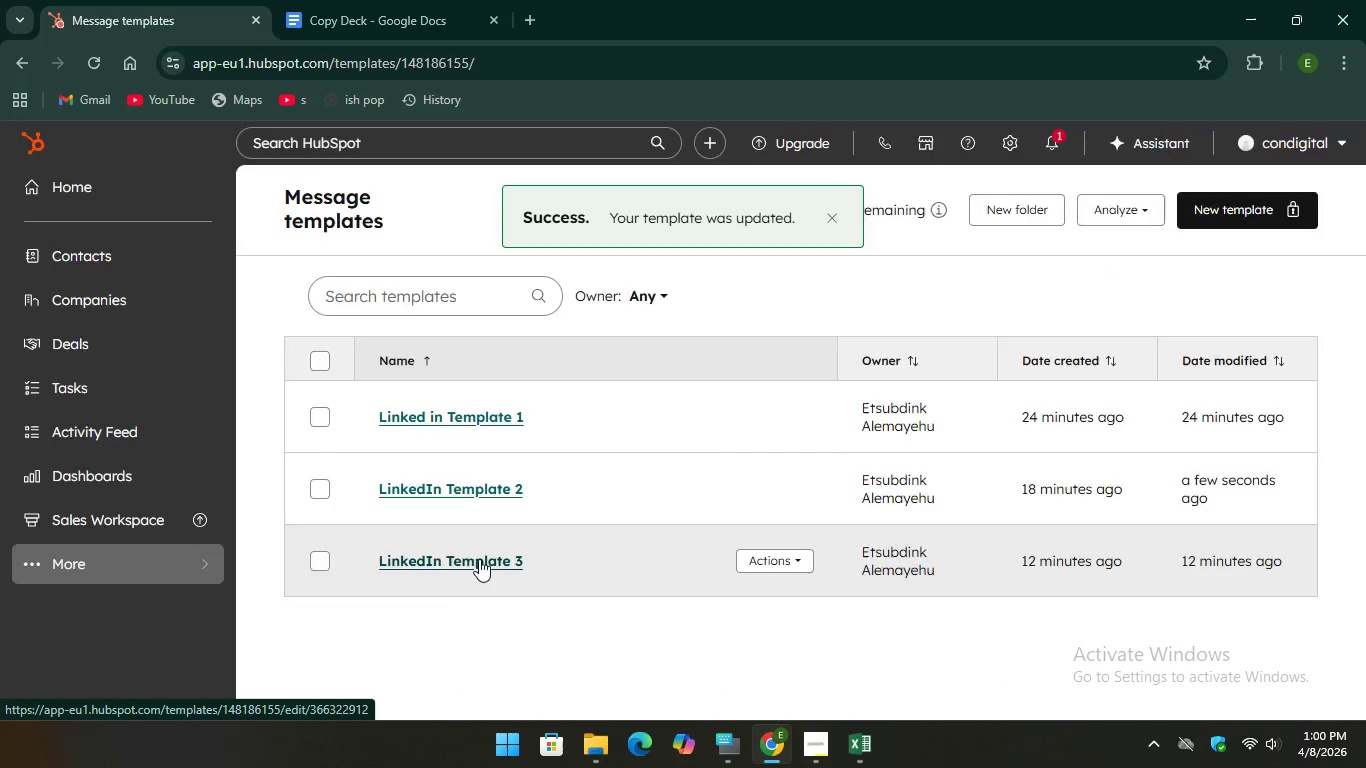 
left_click([479, 559])
 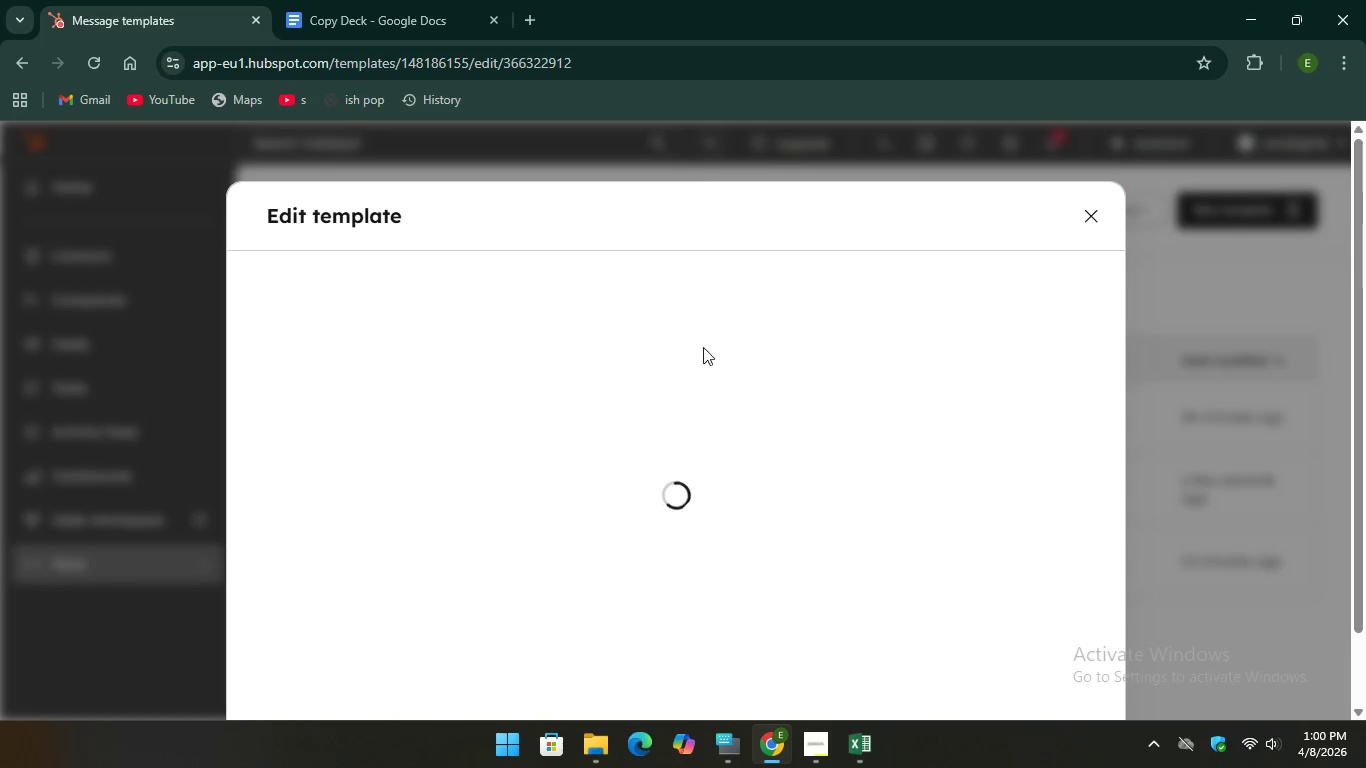 
scroll: coordinate [710, 357], scroll_direction: down, amount: 5.0
 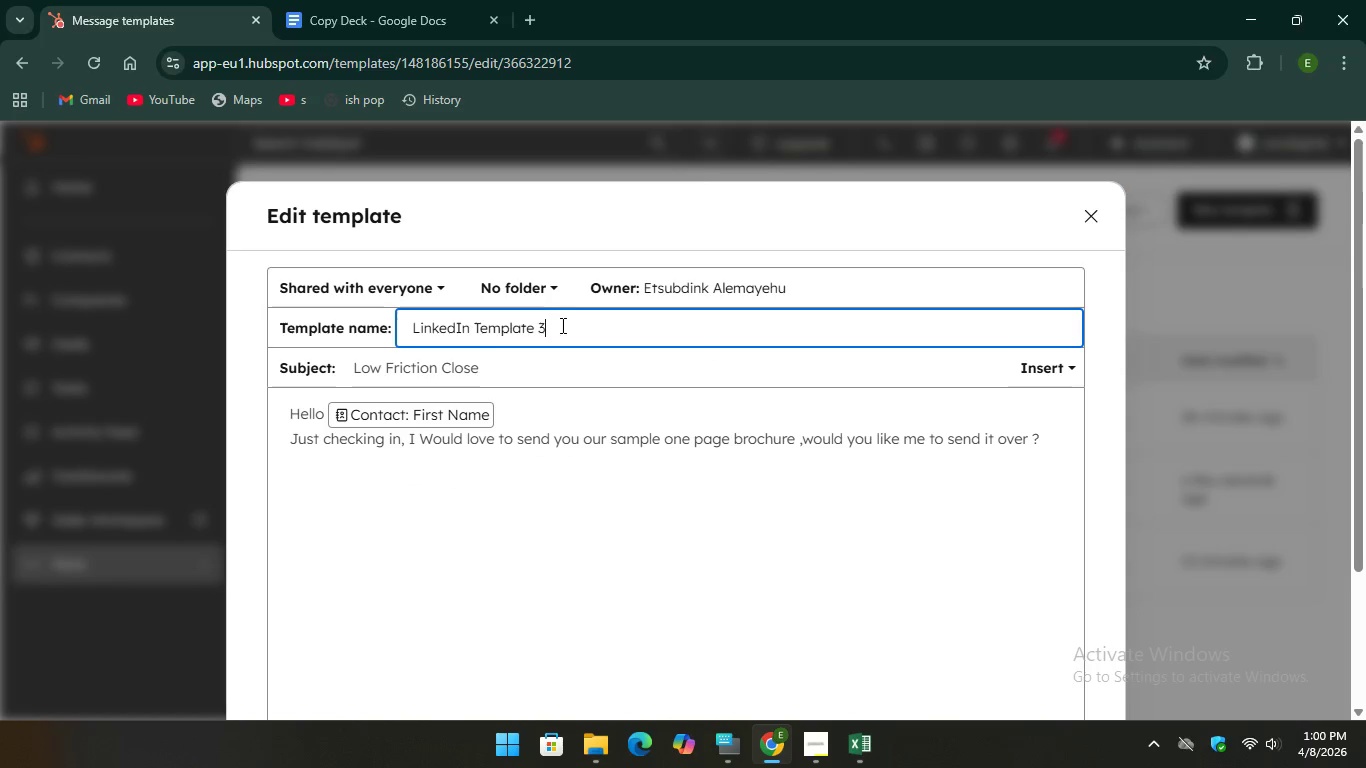 
left_click_drag(start_coordinate=[561, 325], to_coordinate=[384, 319])
 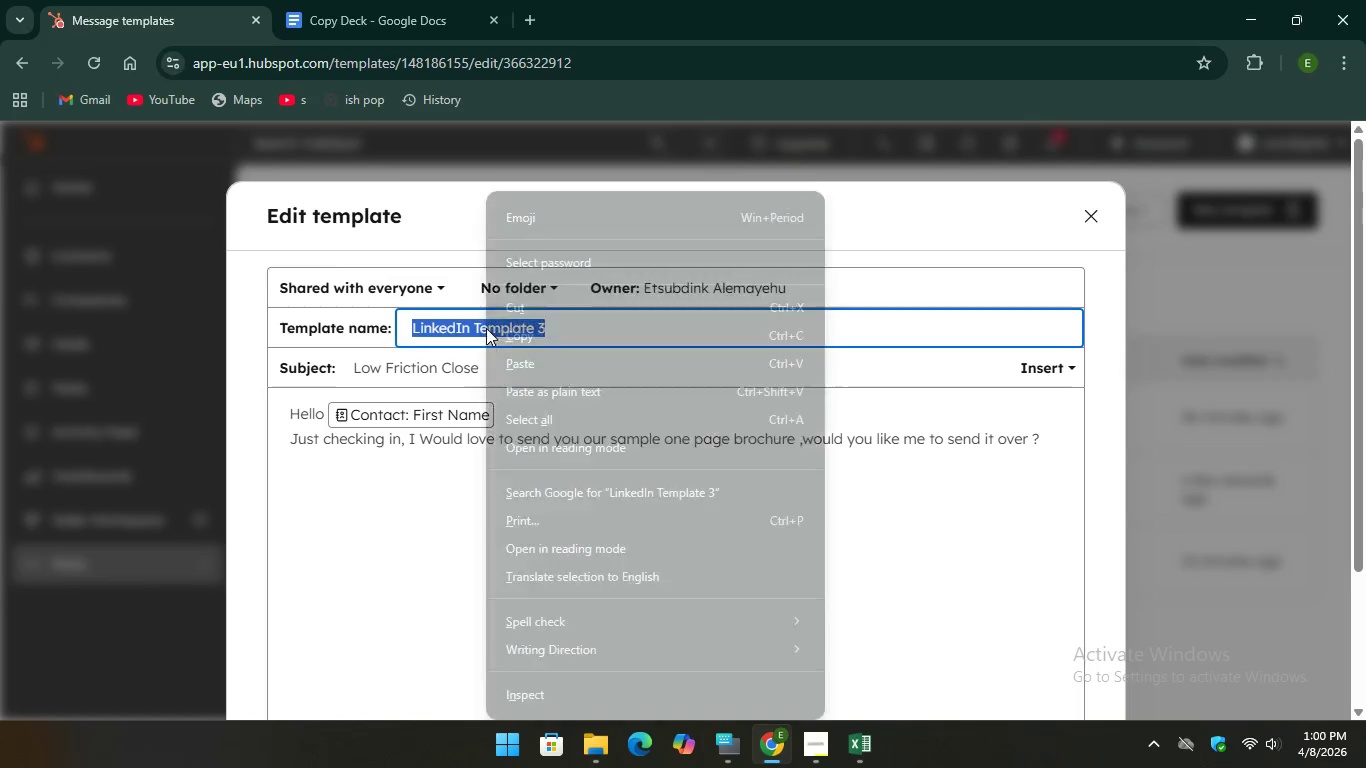 
right_click([486, 328])
 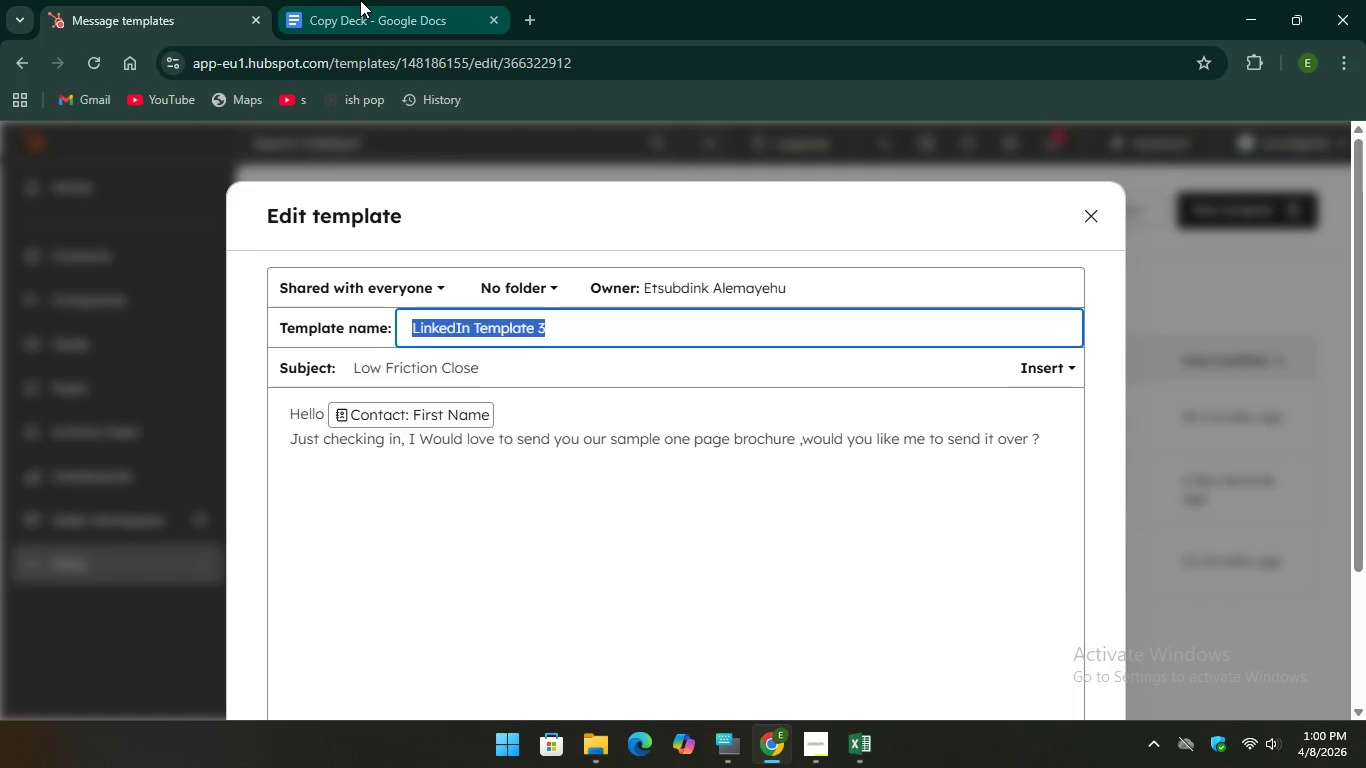 
left_click([360, 0])
 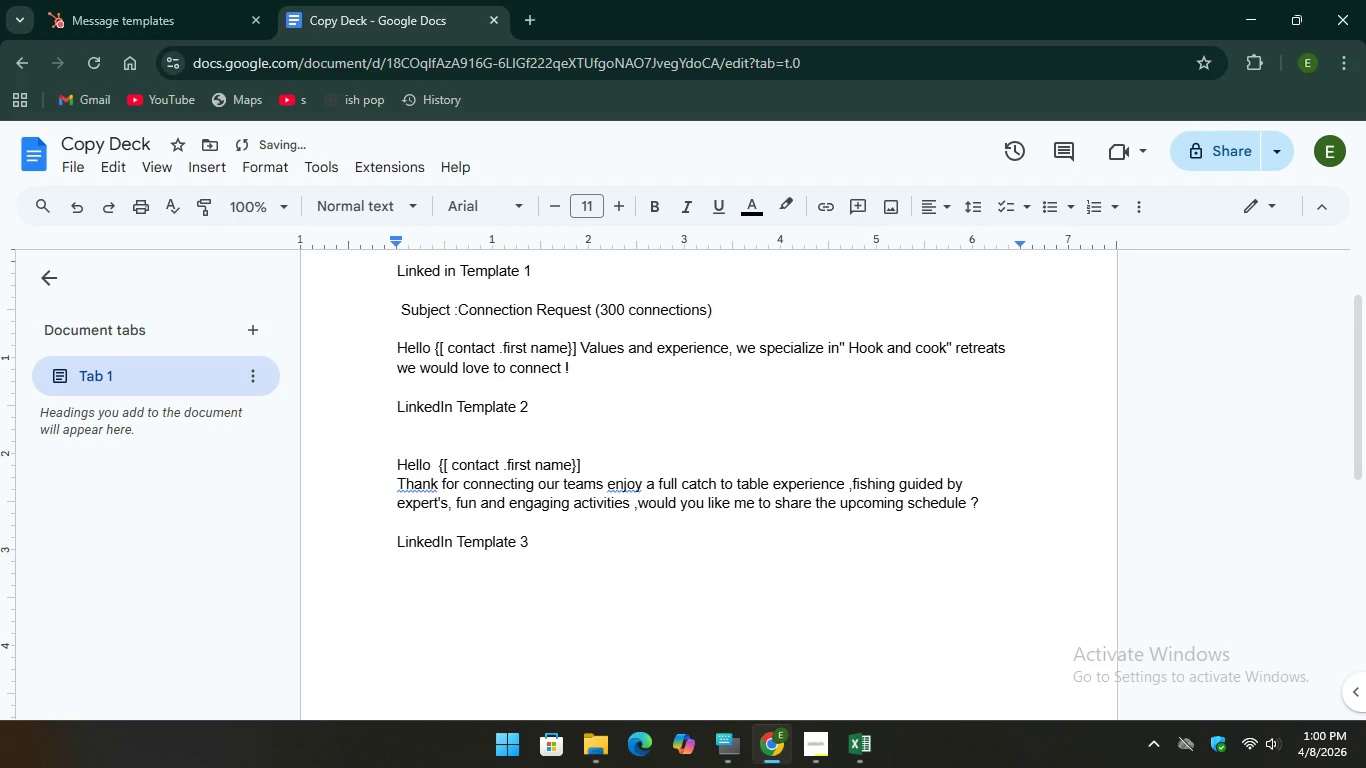 
left_click([724, 739])
 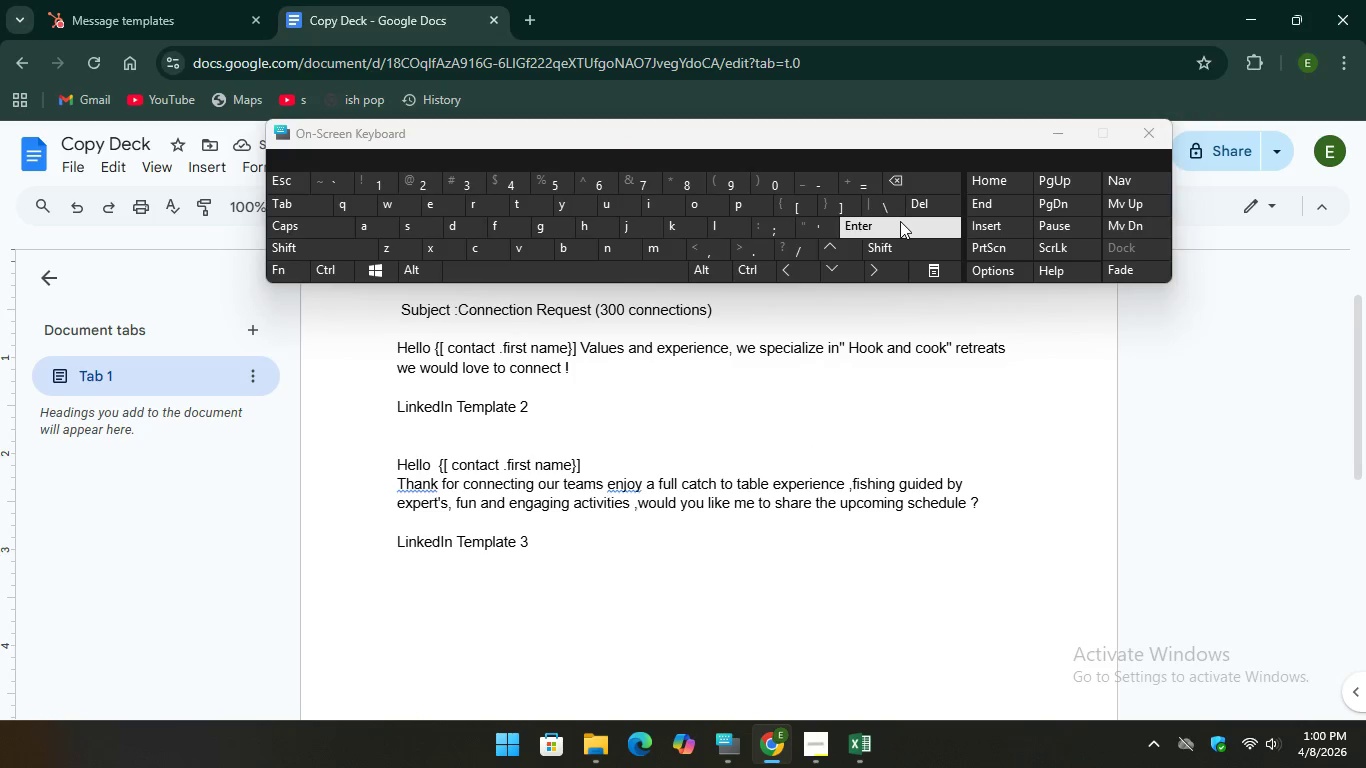 
key(Enter)
 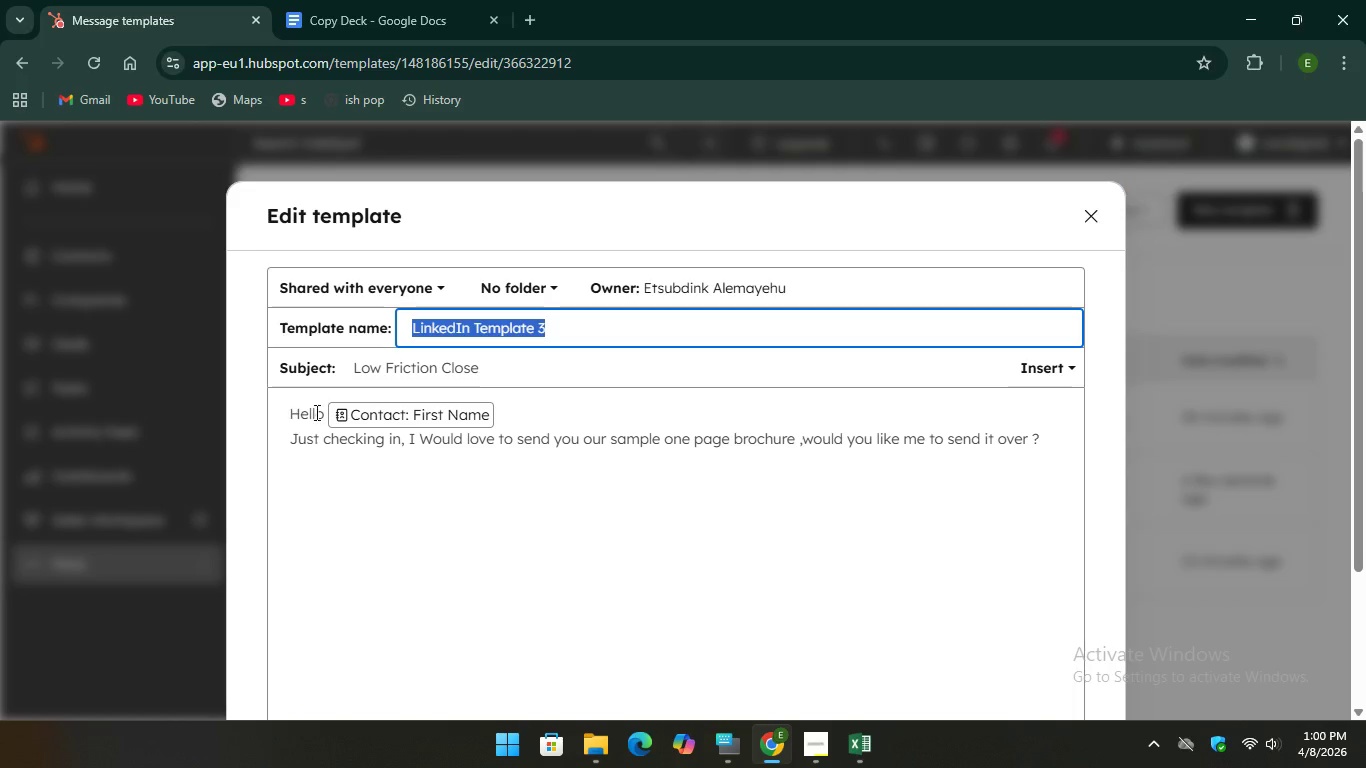 
left_click_drag(start_coordinate=[323, 418], to_coordinate=[286, 419])
 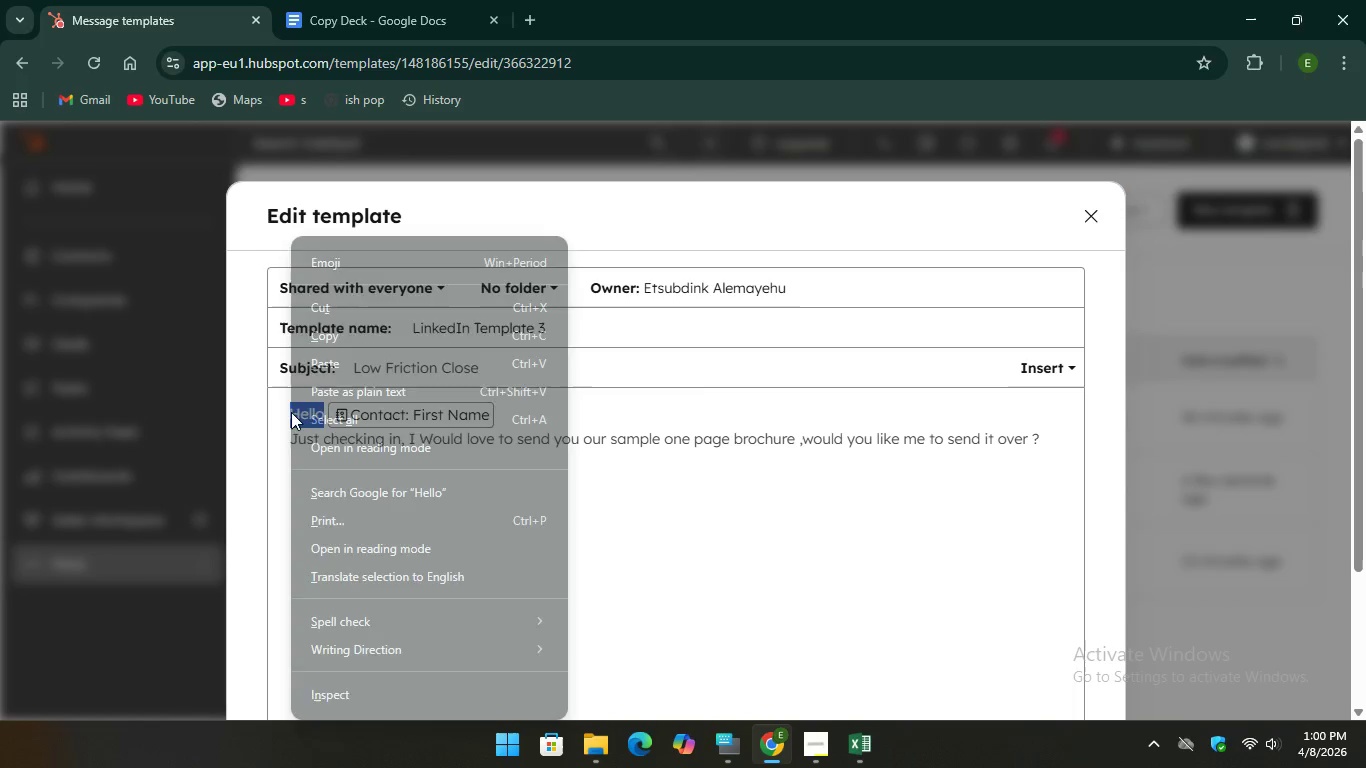 
right_click([291, 412])
 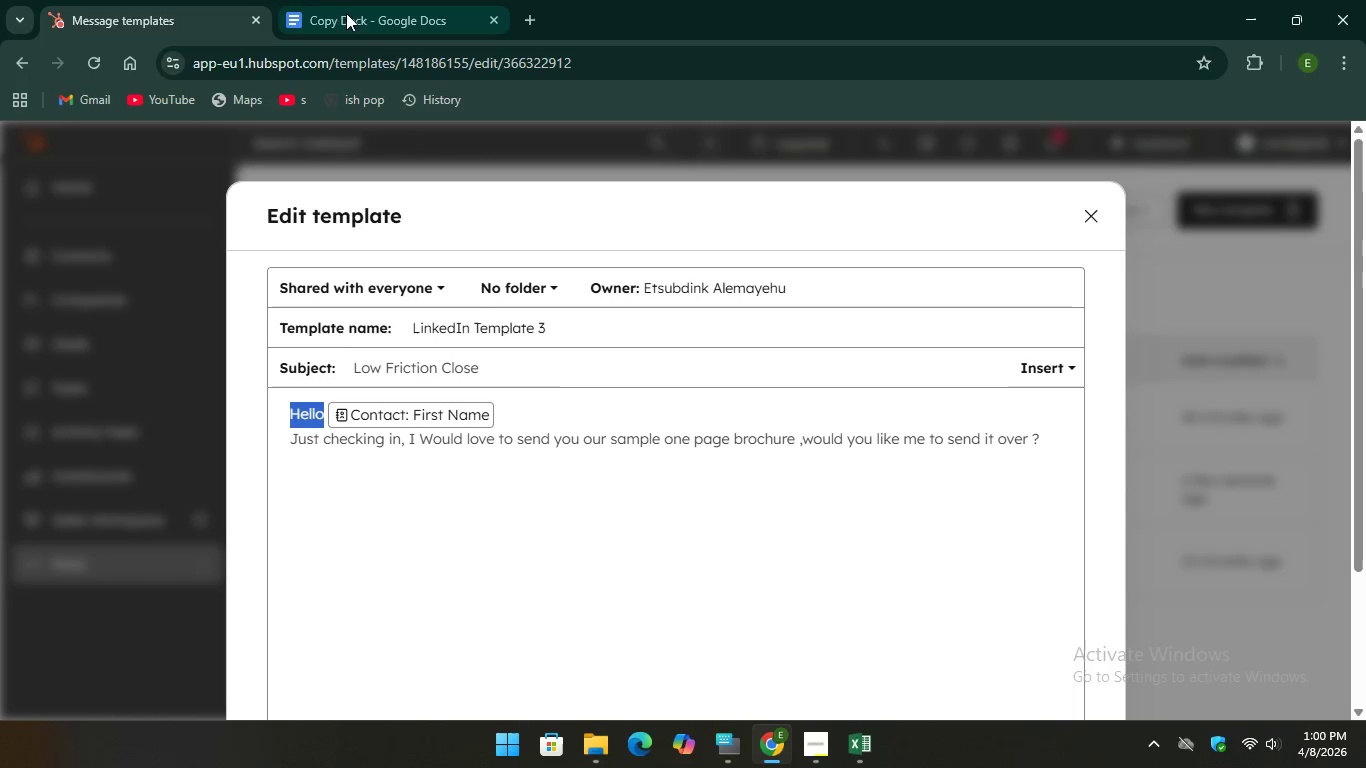 
left_click([348, 4])
 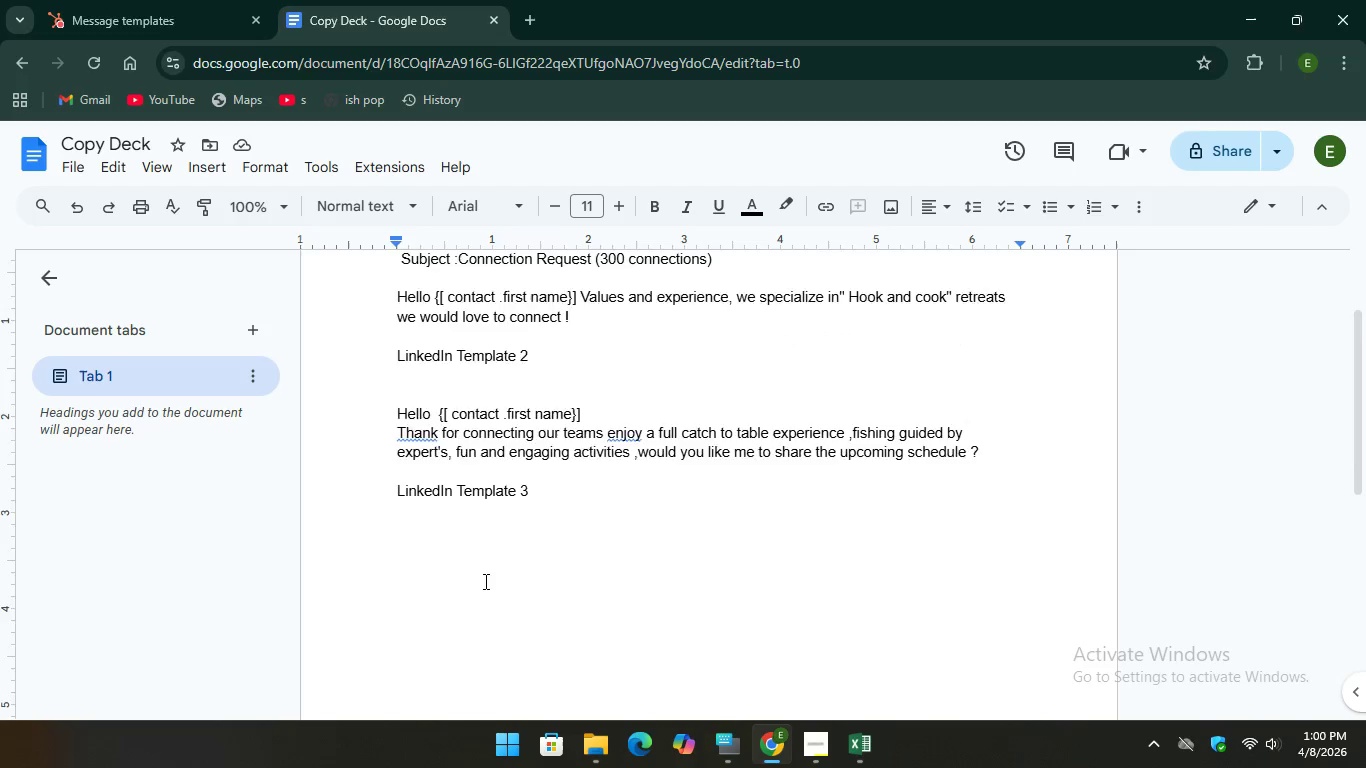 
scroll: coordinate [484, 581], scroll_direction: down, amount: 1.0
 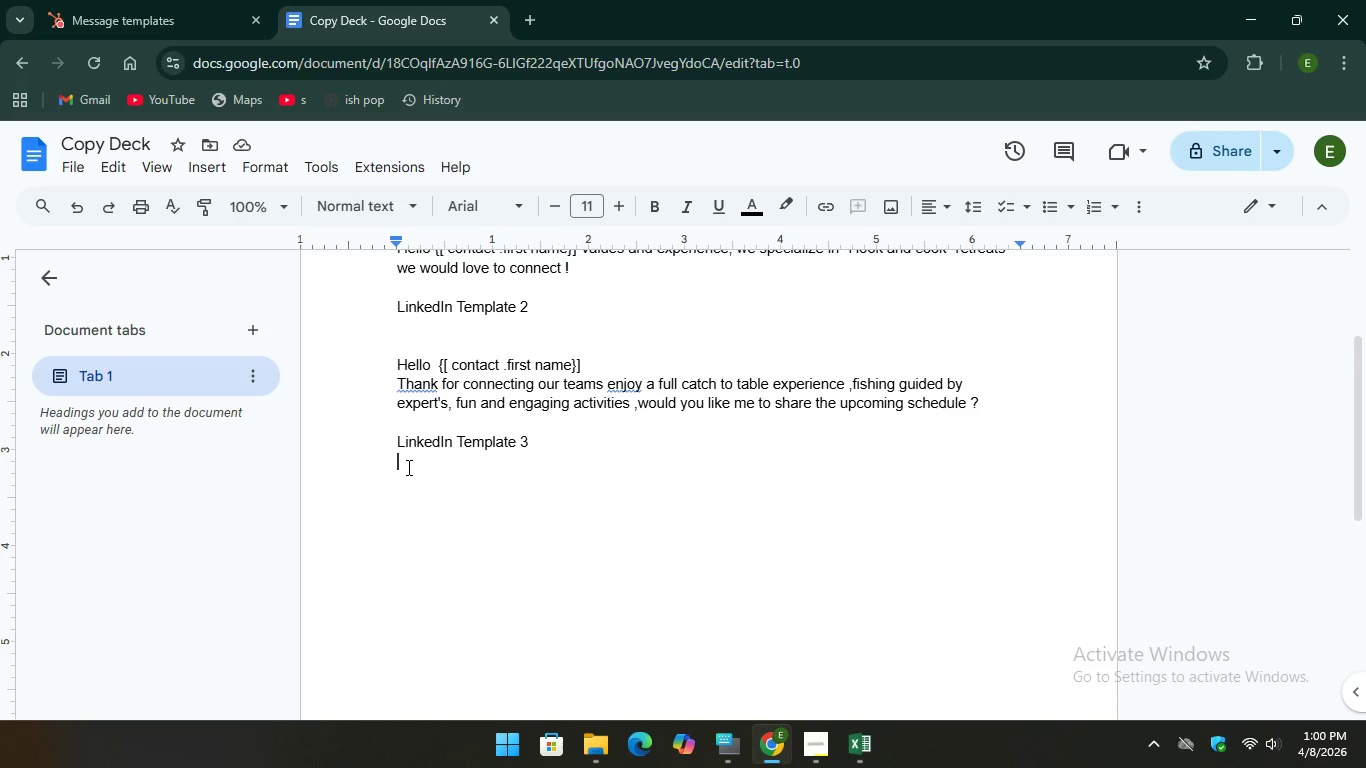 
right_click([407, 467])
 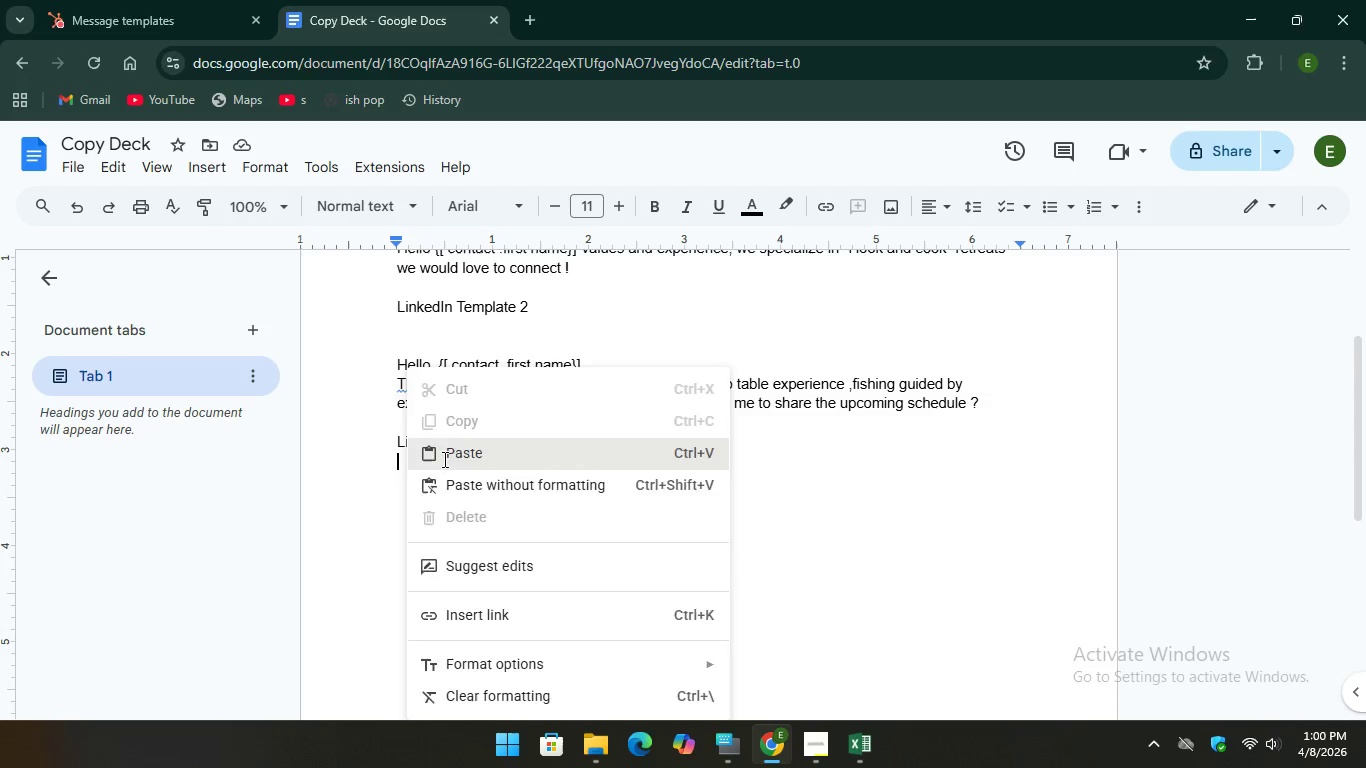 
left_click([443, 459])
 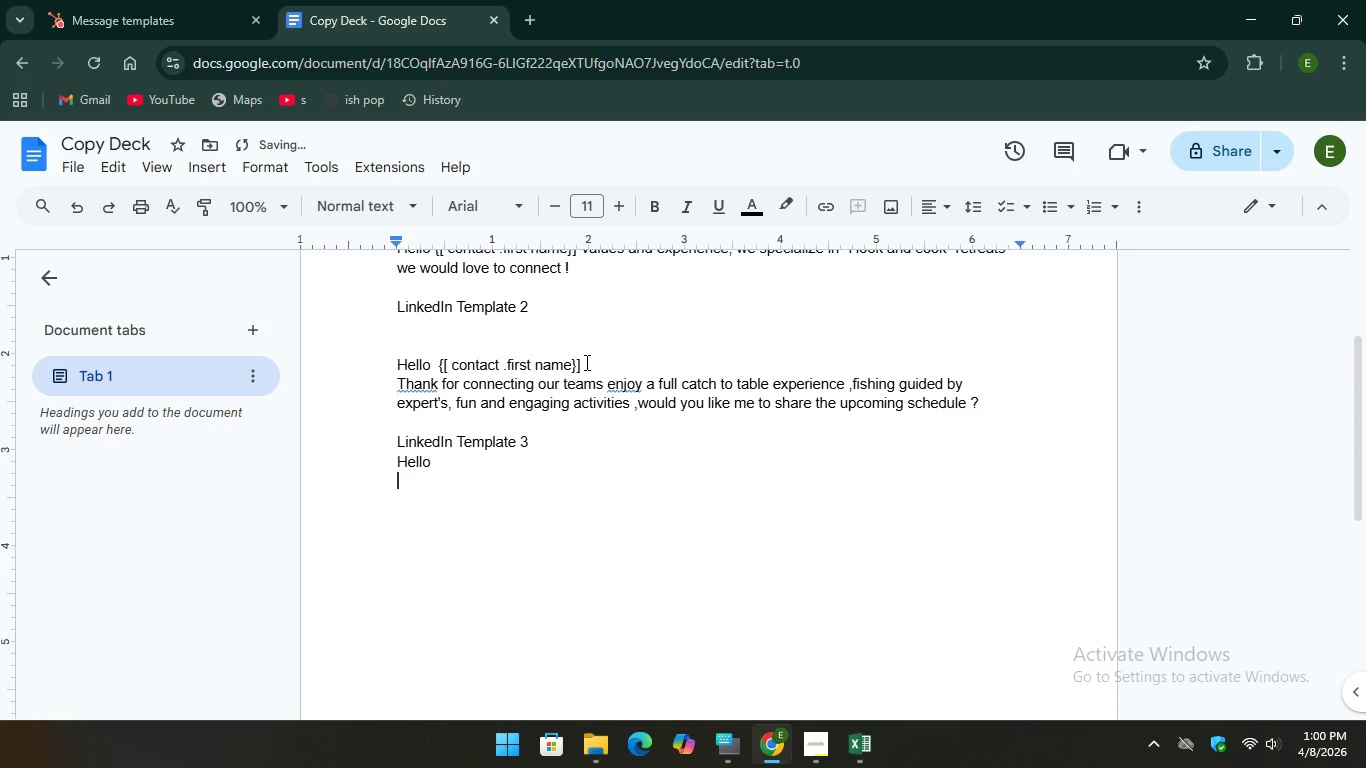 
left_click_drag(start_coordinate=[585, 362], to_coordinate=[435, 356])
 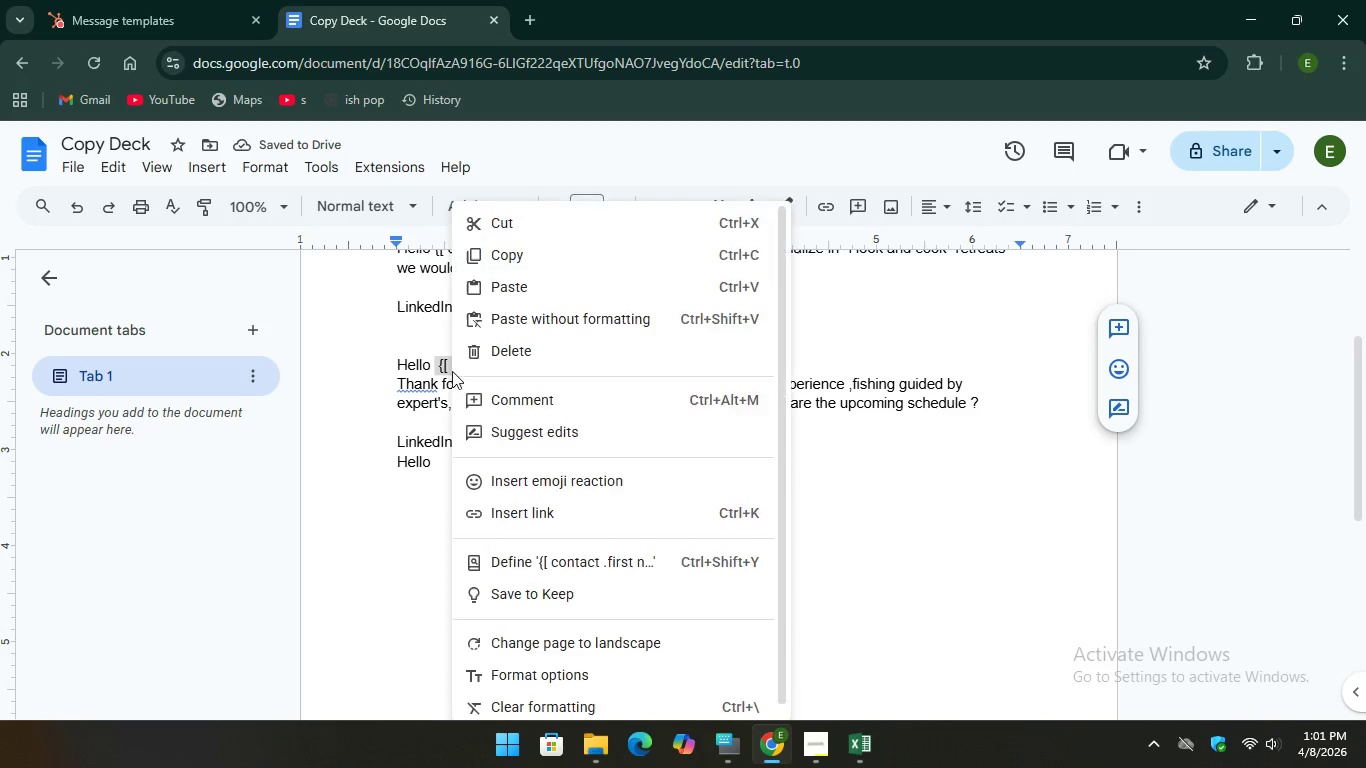 
right_click([452, 371])
 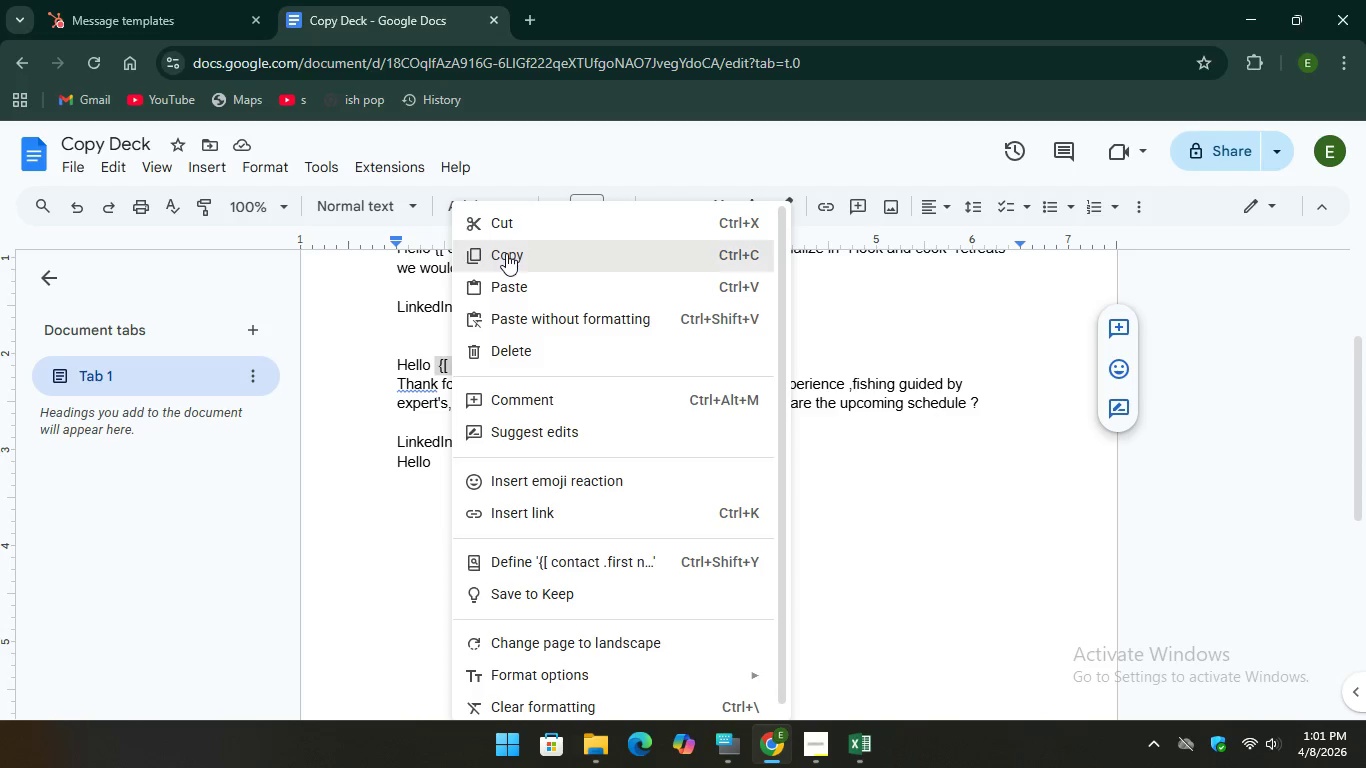 
left_click([506, 253])
 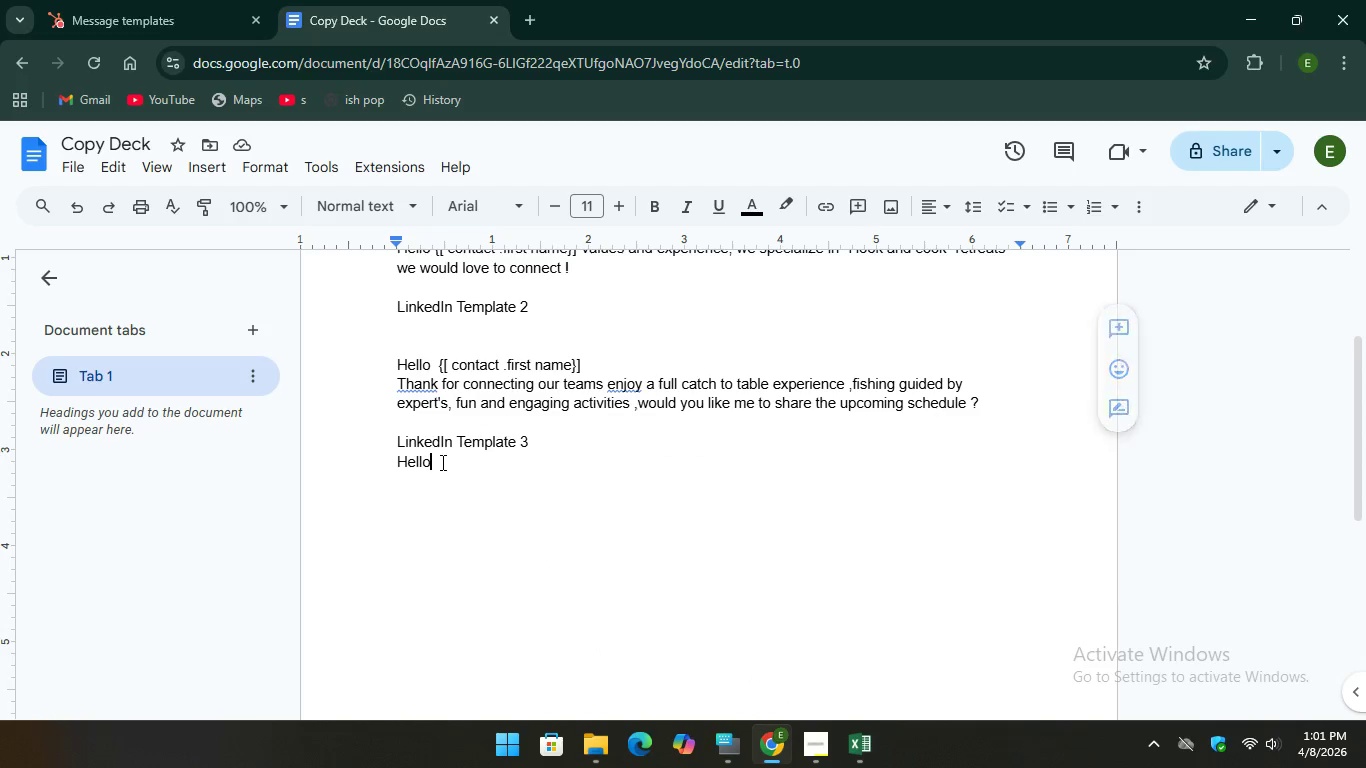 
left_click([441, 462])
 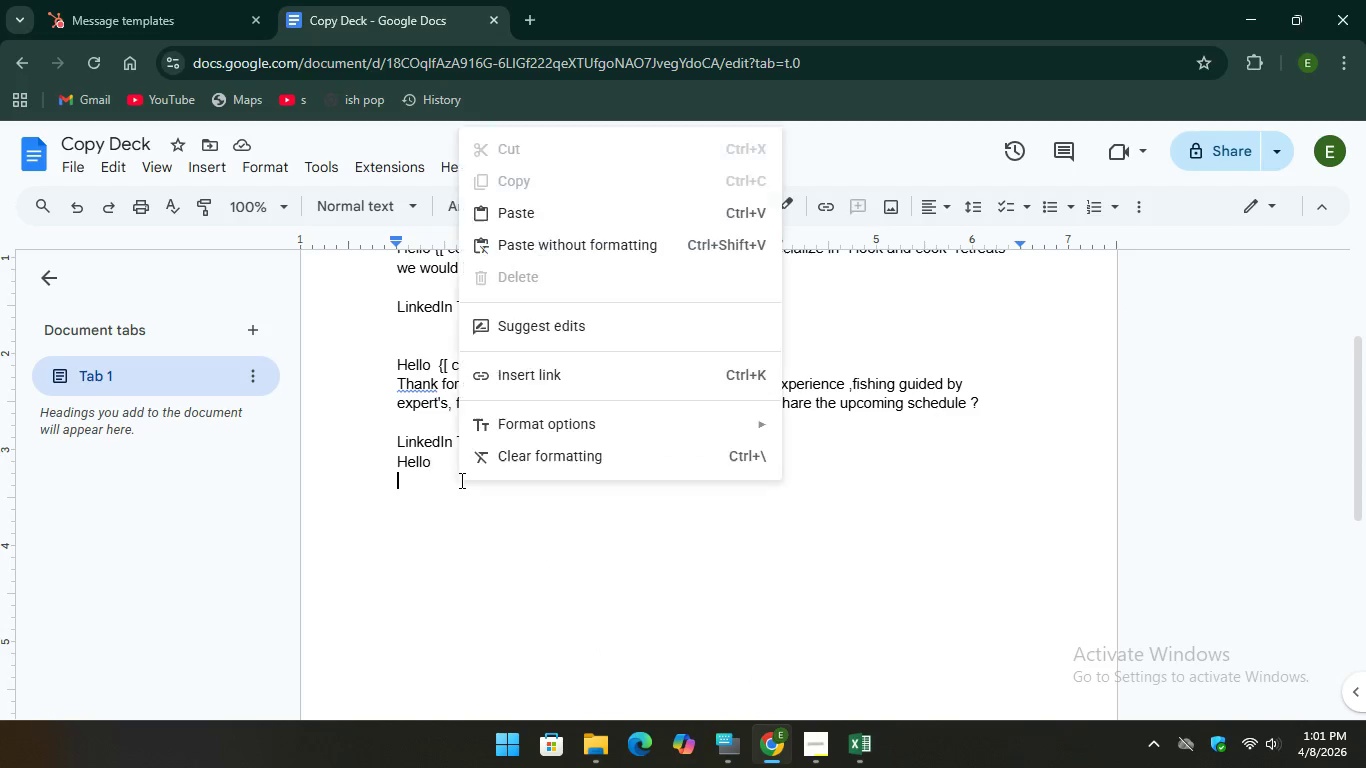 
right_click([459, 480])
 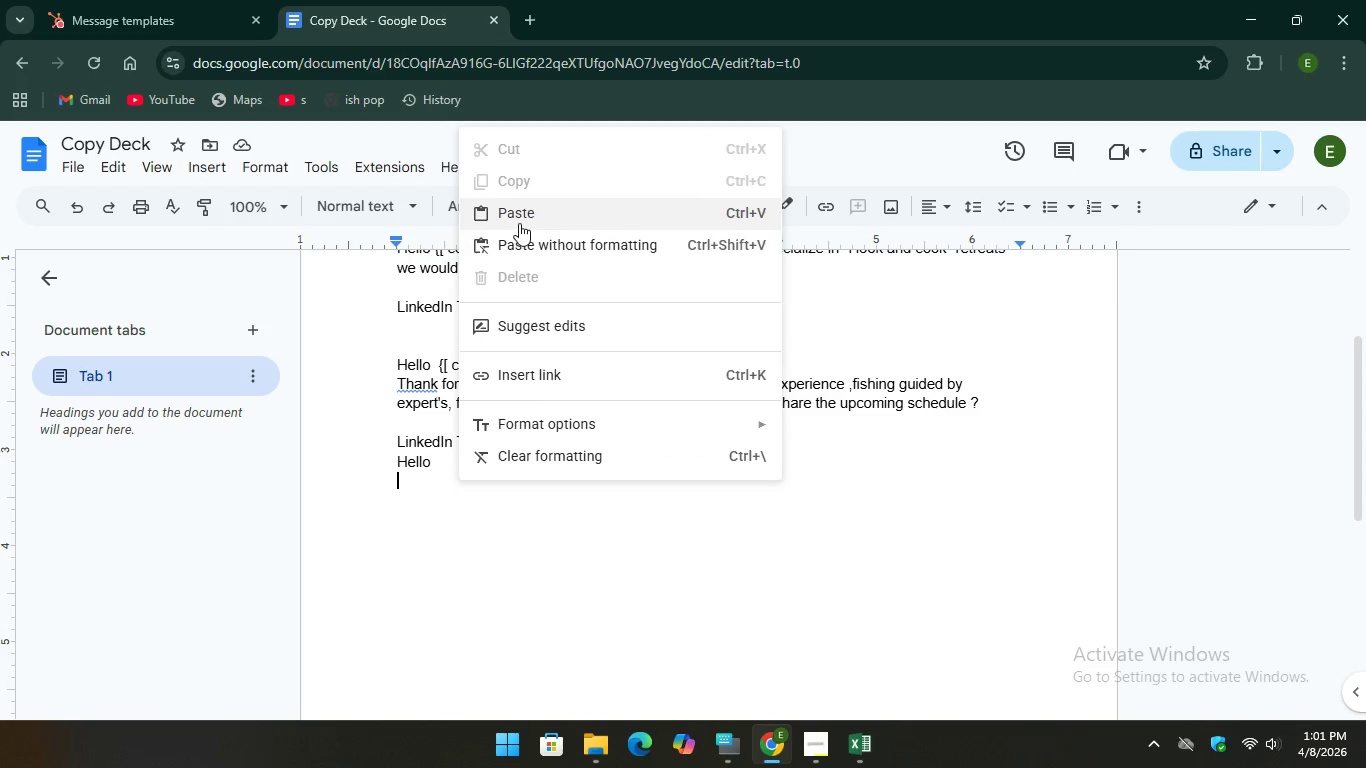 
left_click([519, 223])
 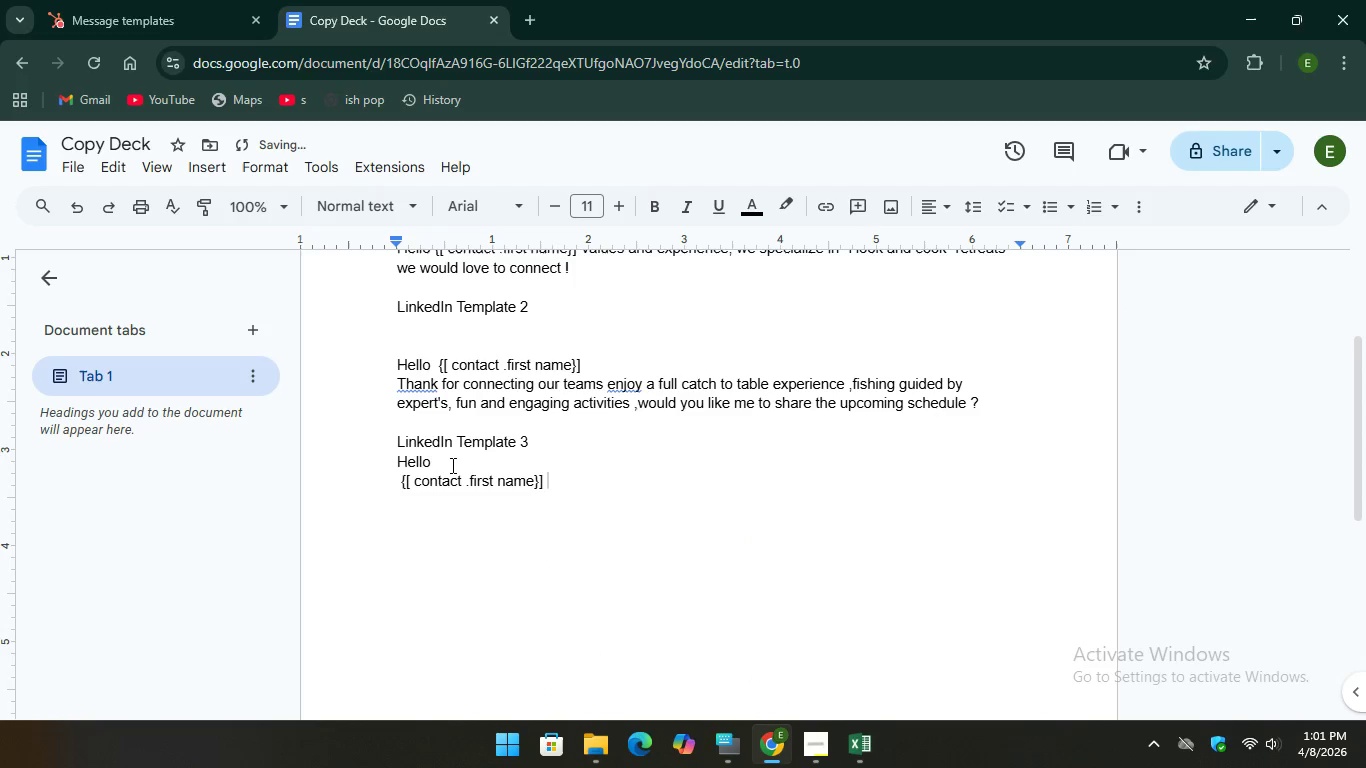 
left_click([451, 465])
 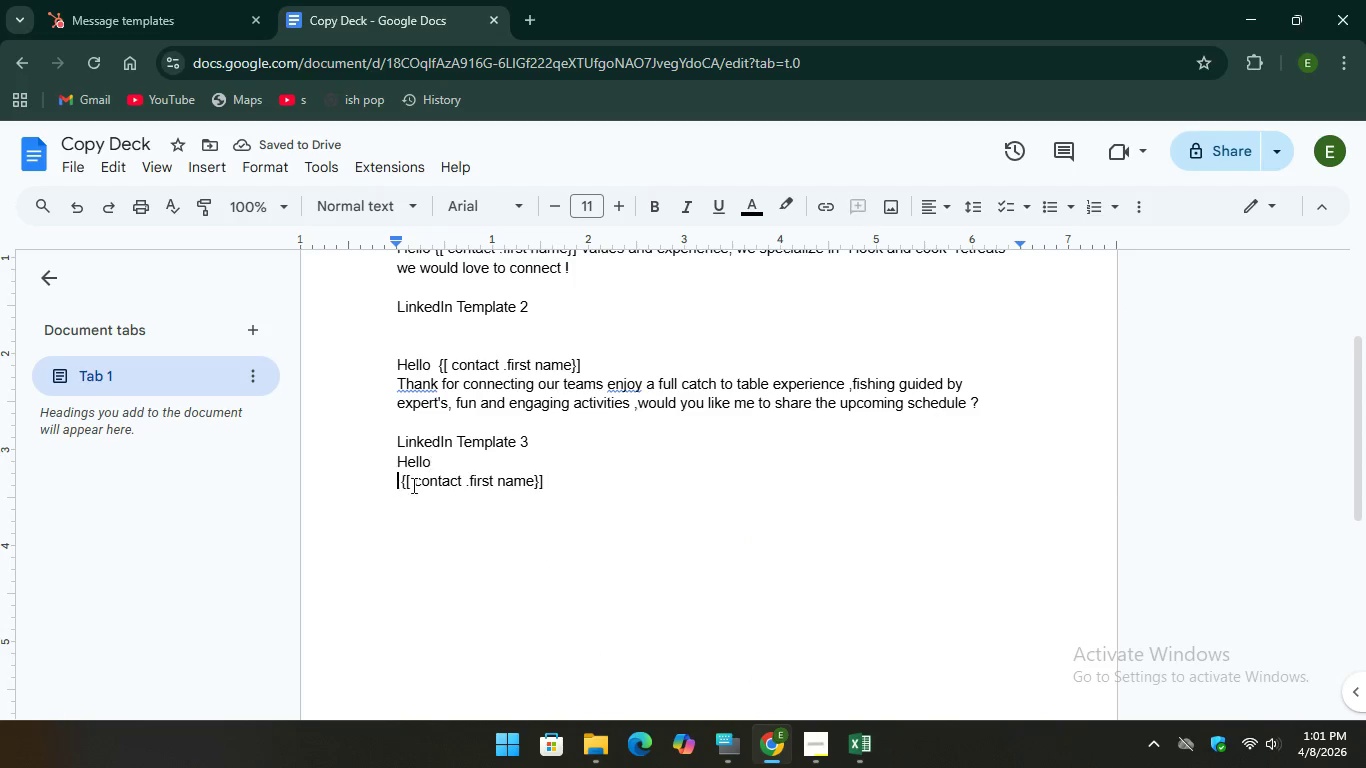 
left_click_drag(start_coordinate=[388, 484], to_coordinate=[547, 486])
 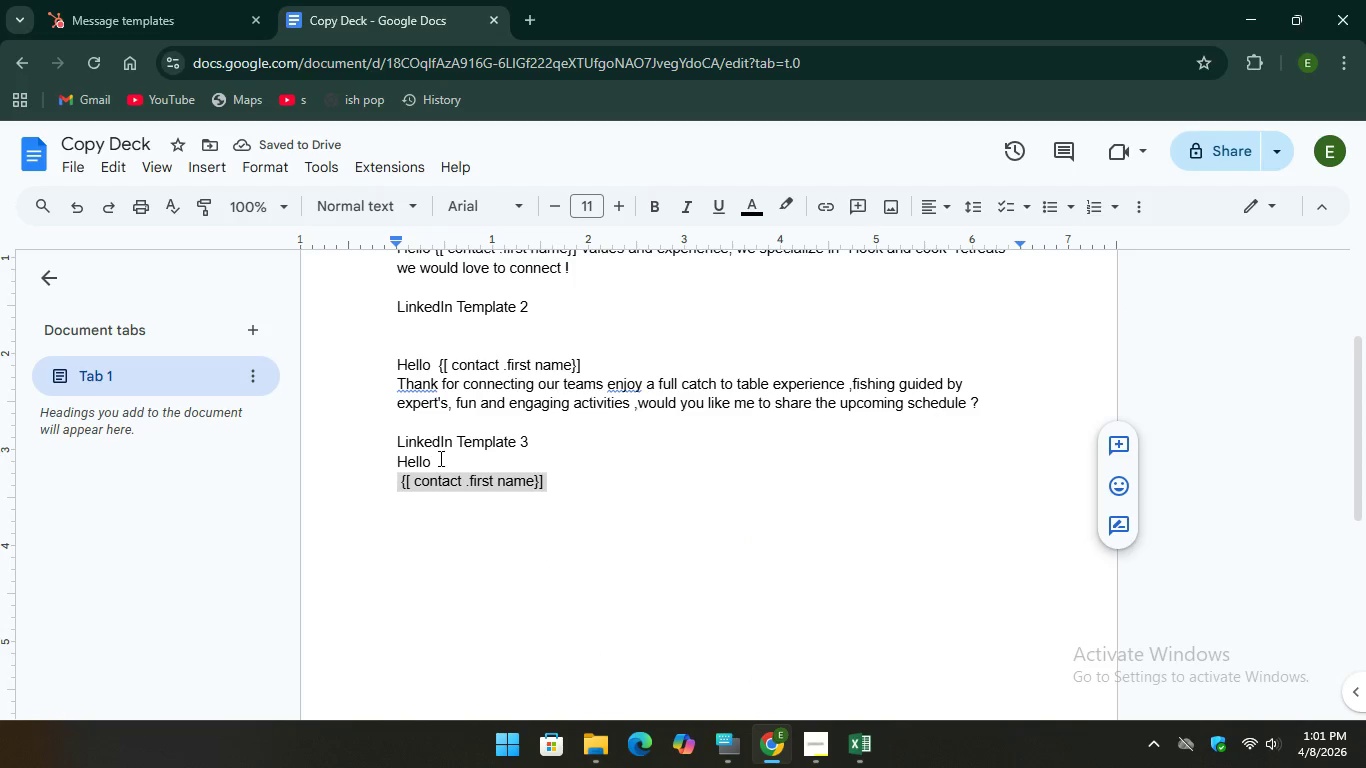 
right_click([439, 458])
 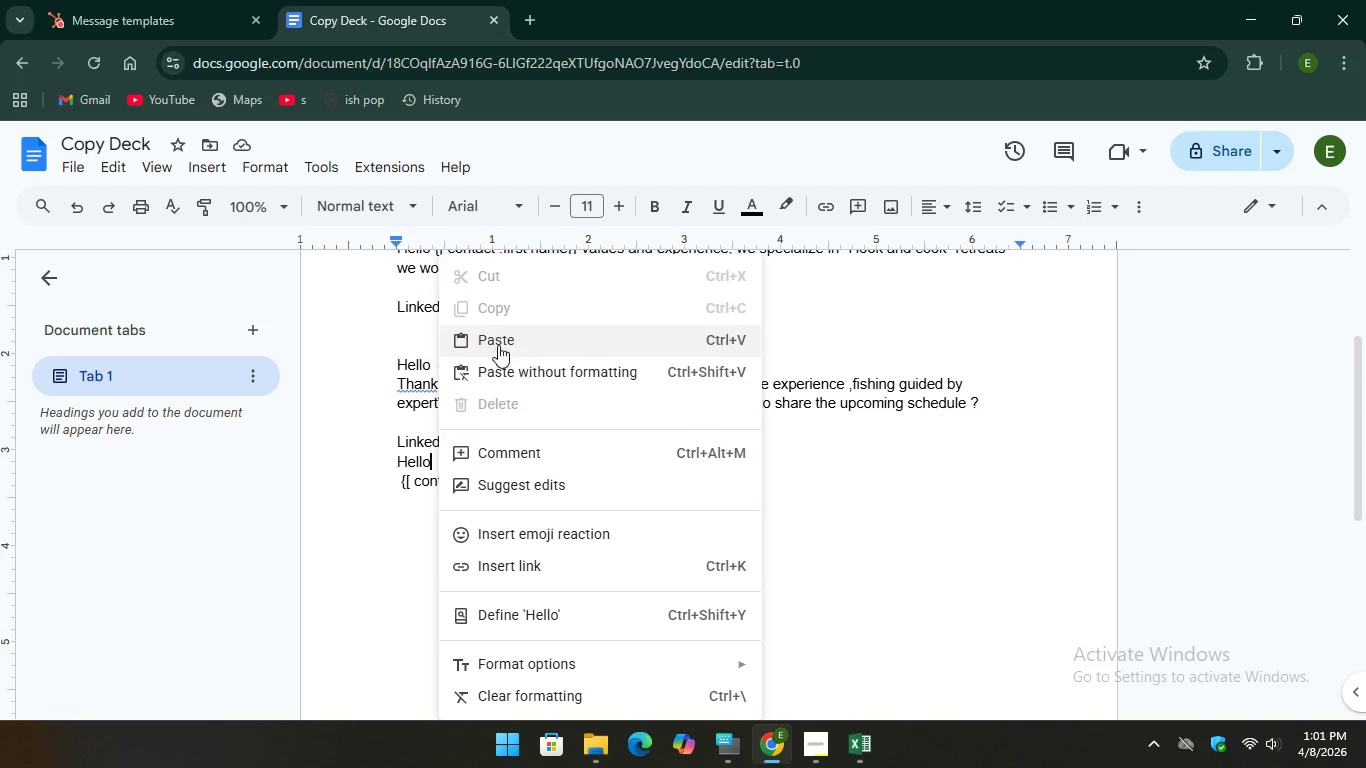 
left_click([498, 345])
 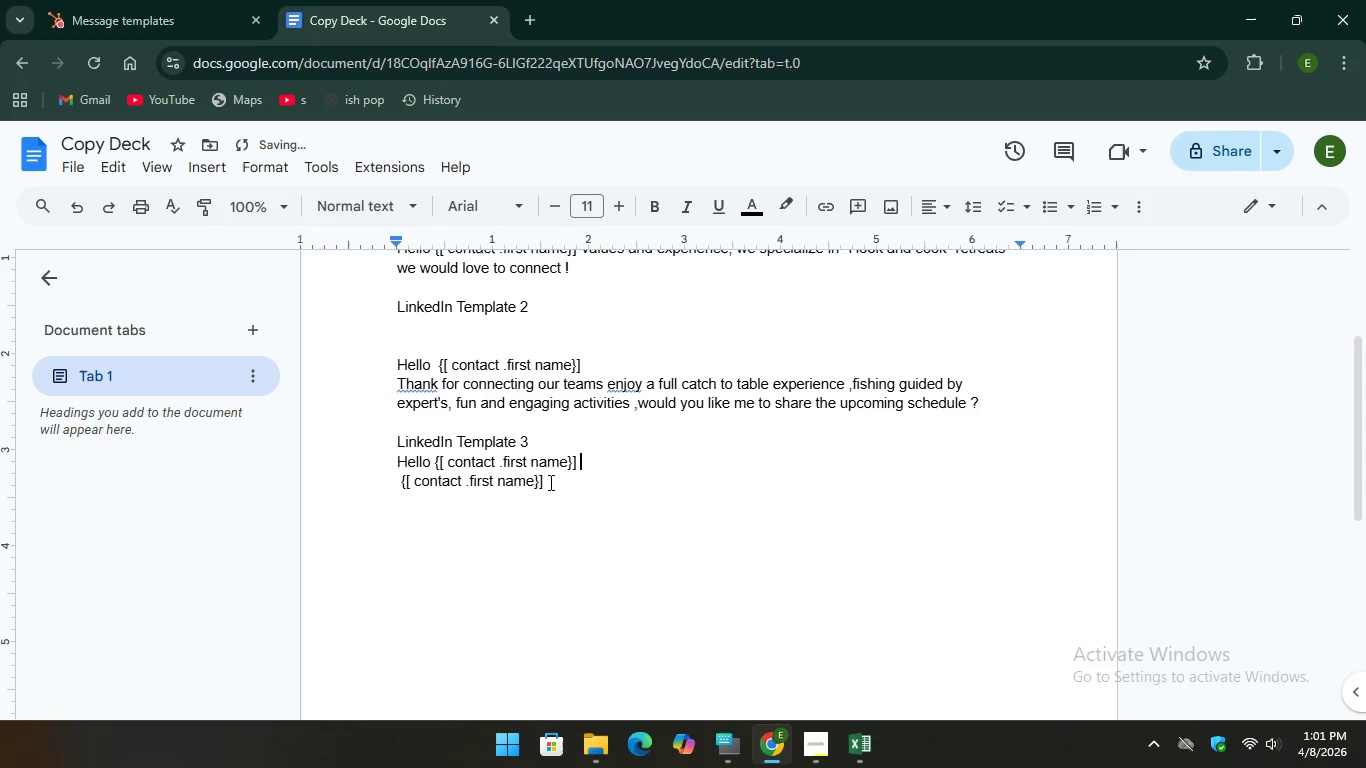 
left_click_drag(start_coordinate=[549, 482], to_coordinate=[382, 483])
 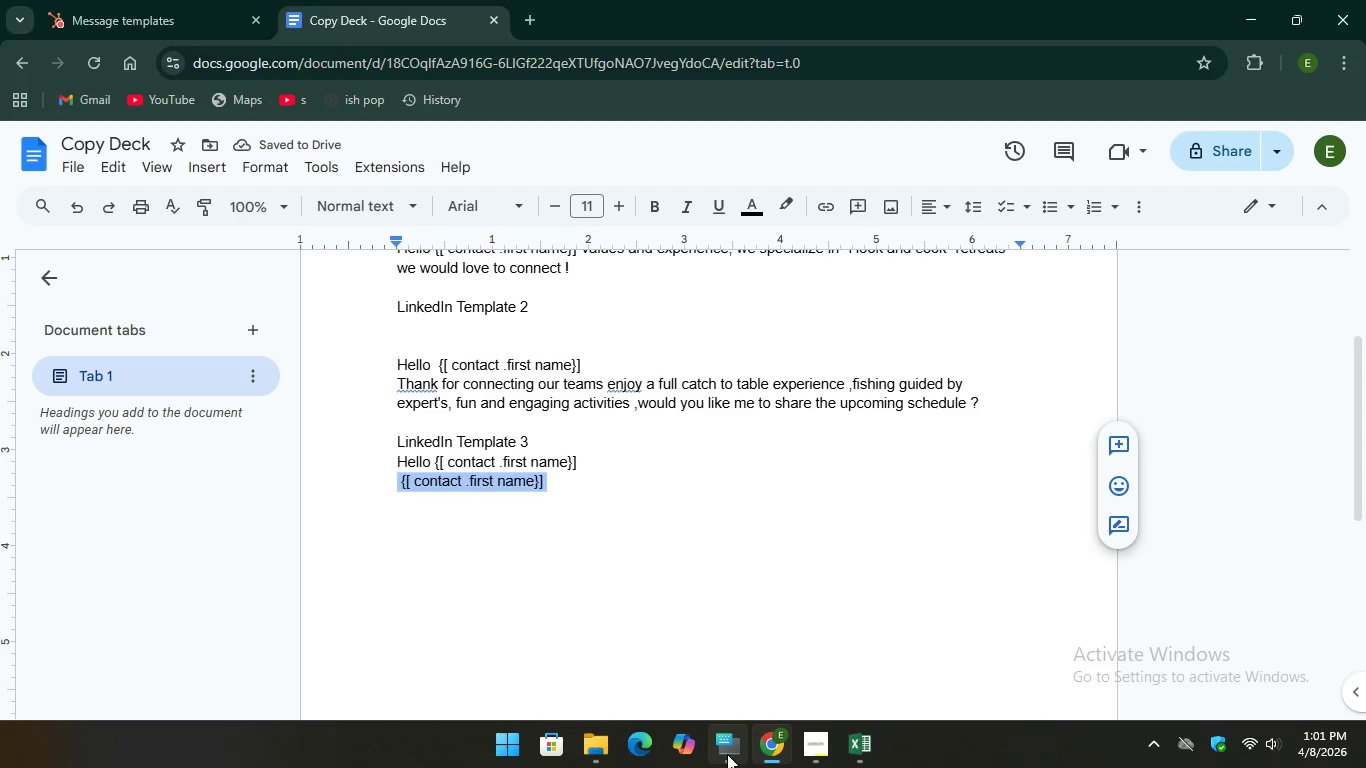 
left_click([727, 754])
 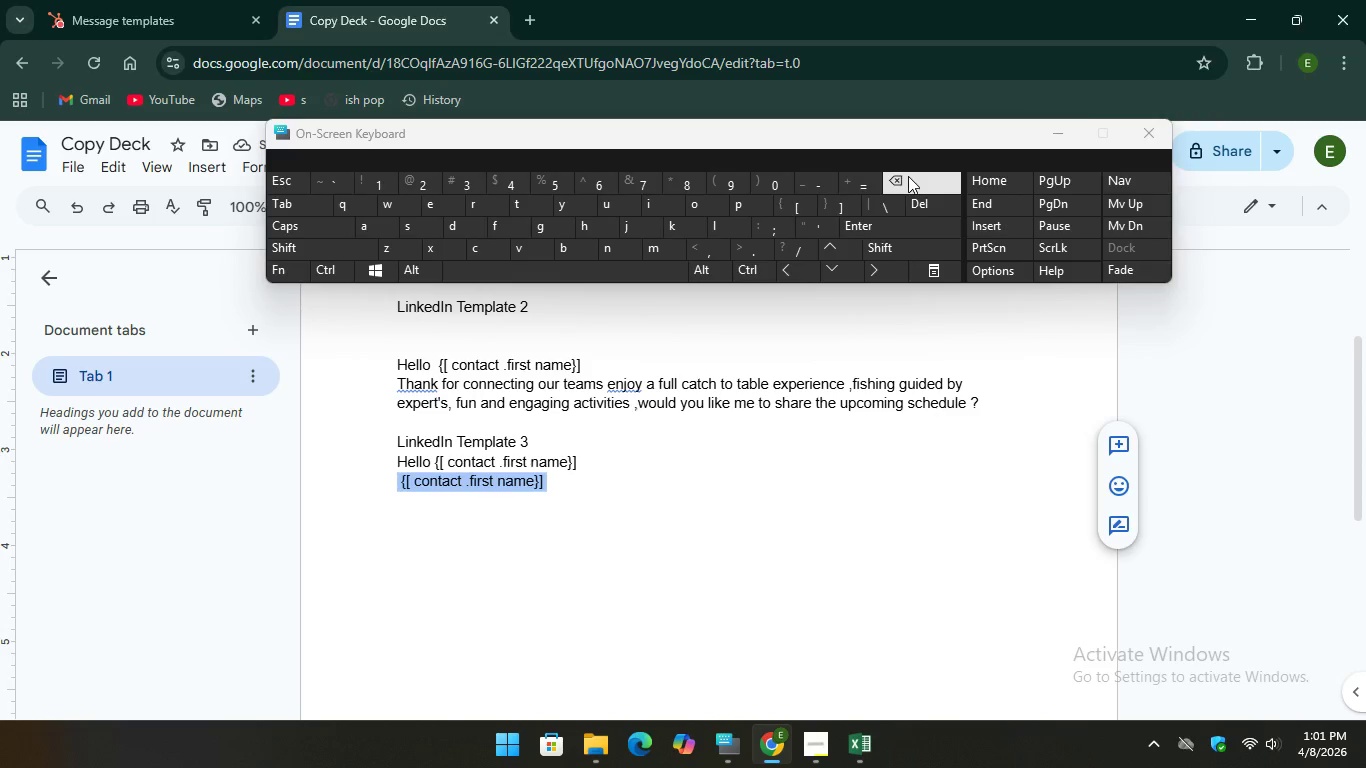 
key(Backspace)
 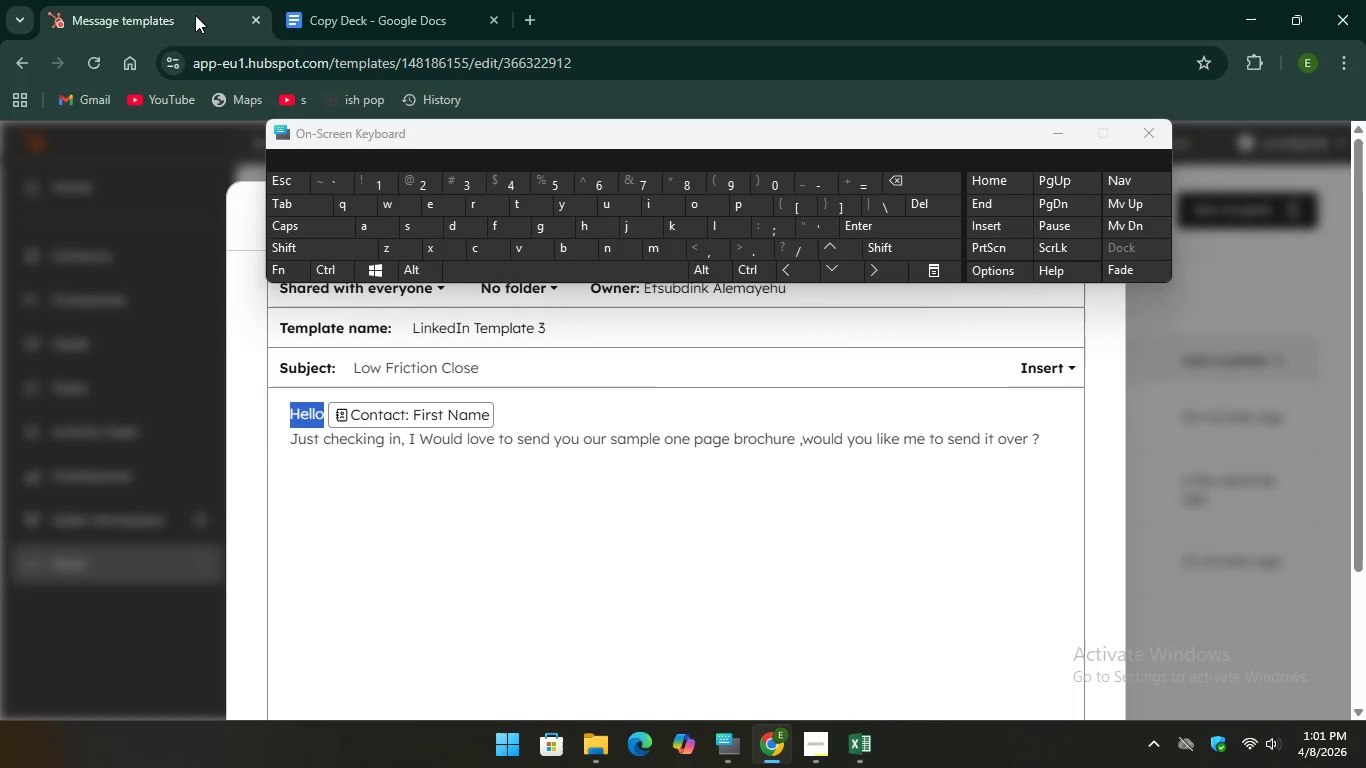 
left_click([195, 15])
 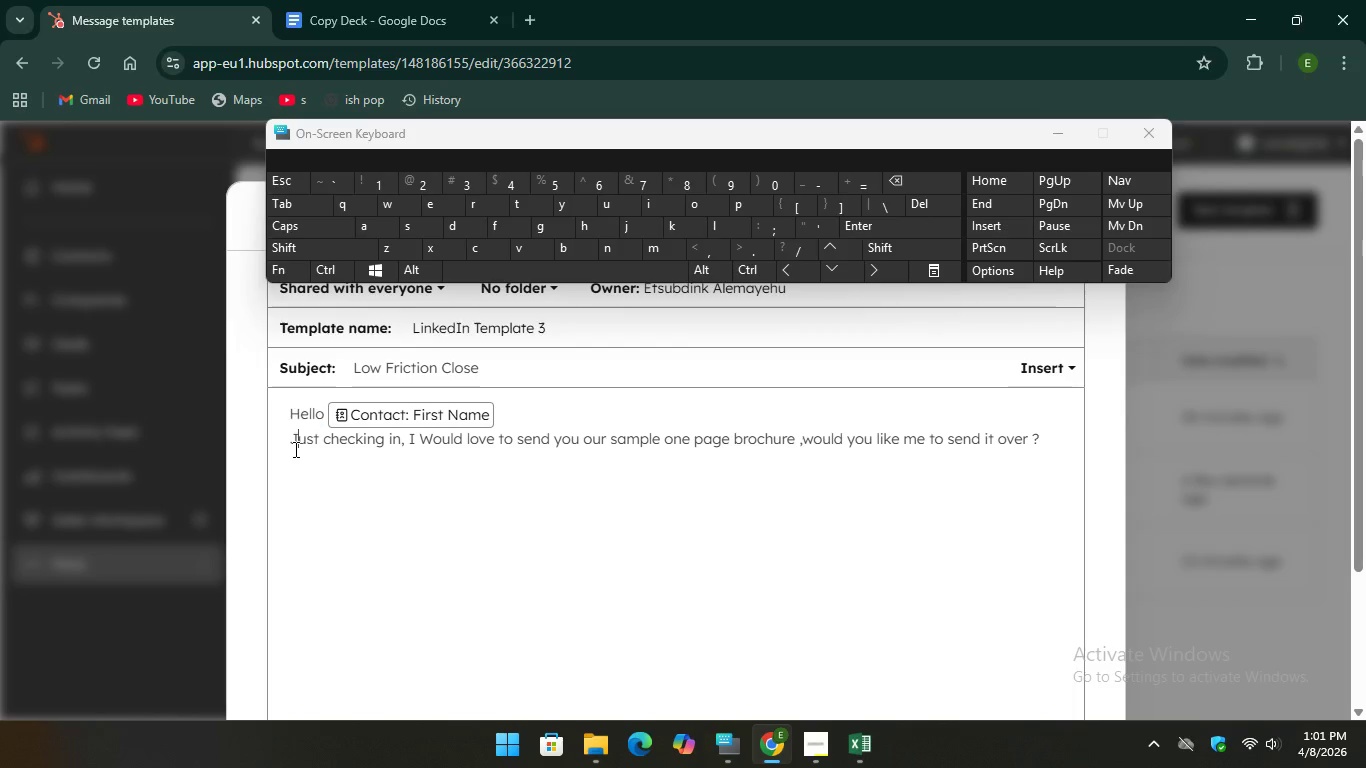 
left_click_drag(start_coordinate=[294, 449], to_coordinate=[1096, 597])
 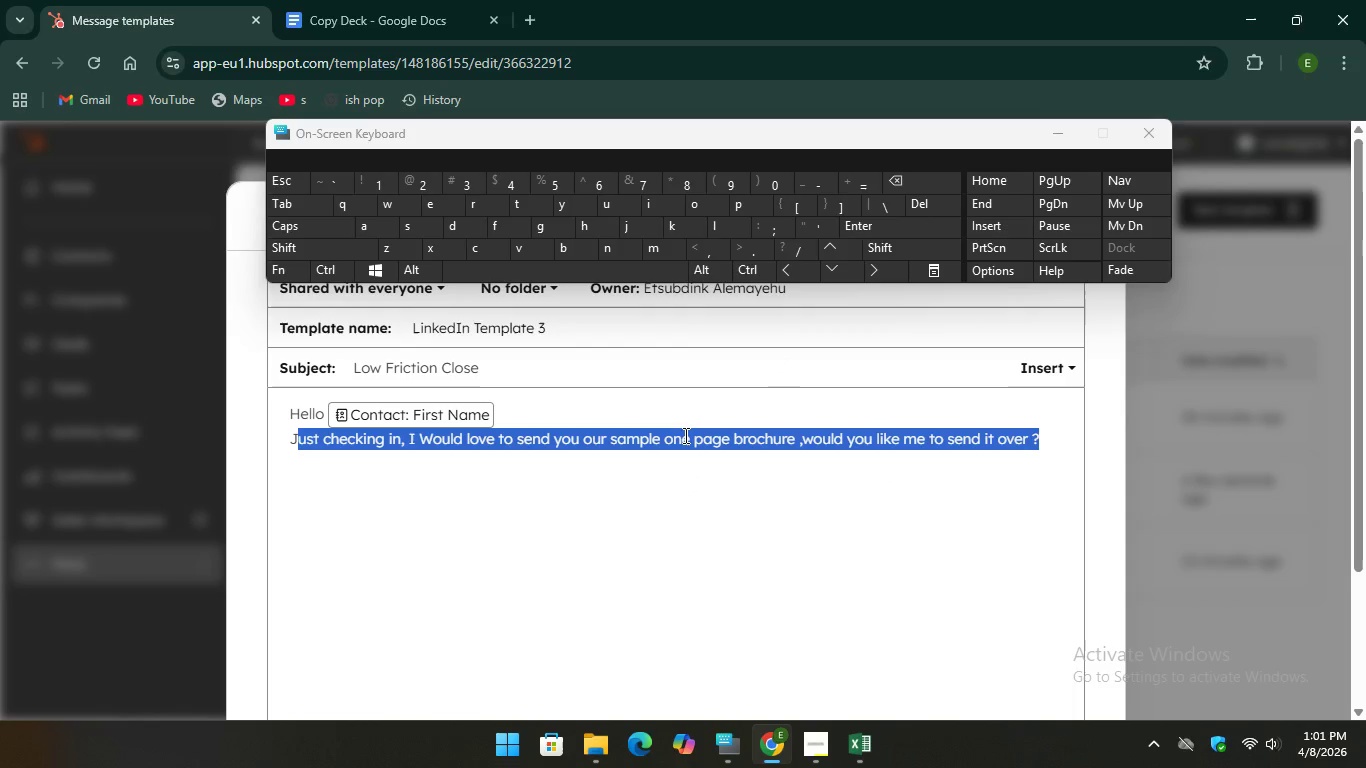 
right_click([683, 435])
 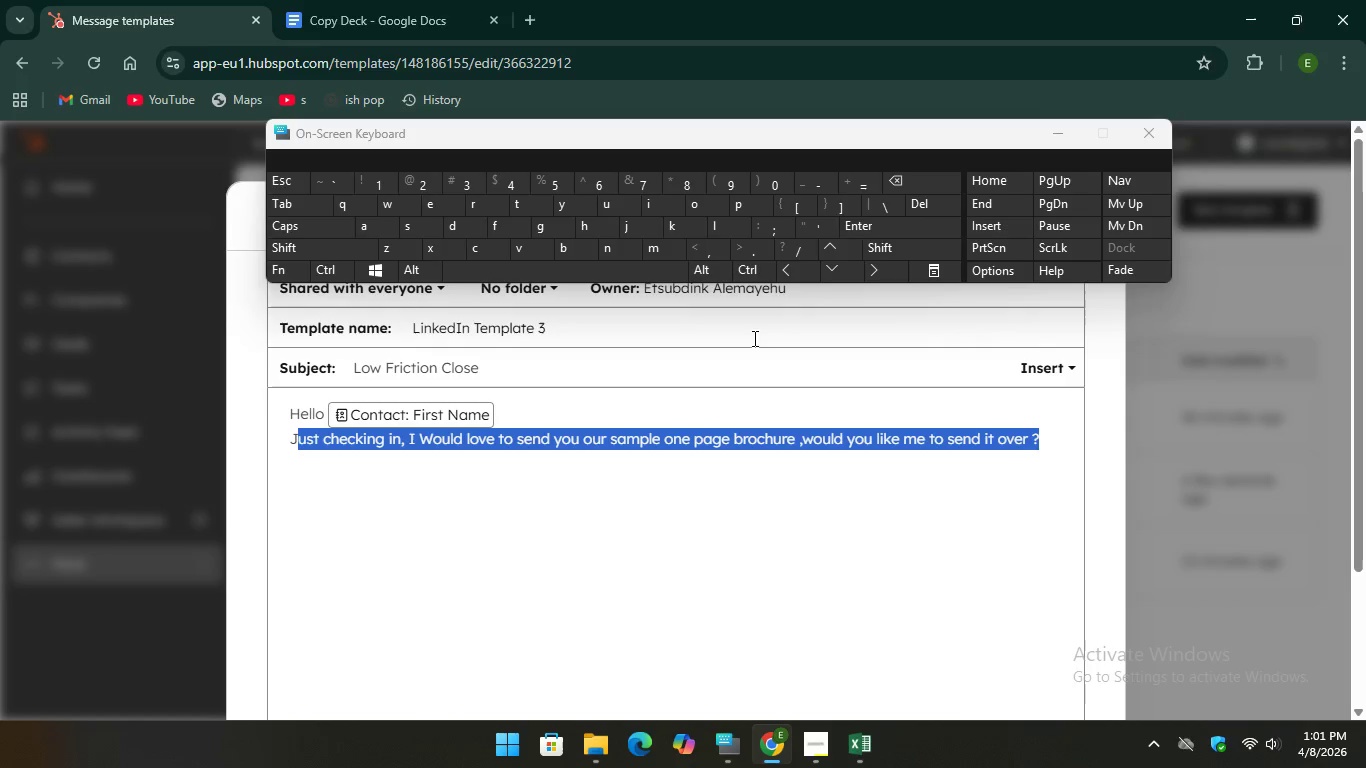 
left_click([753, 338])
 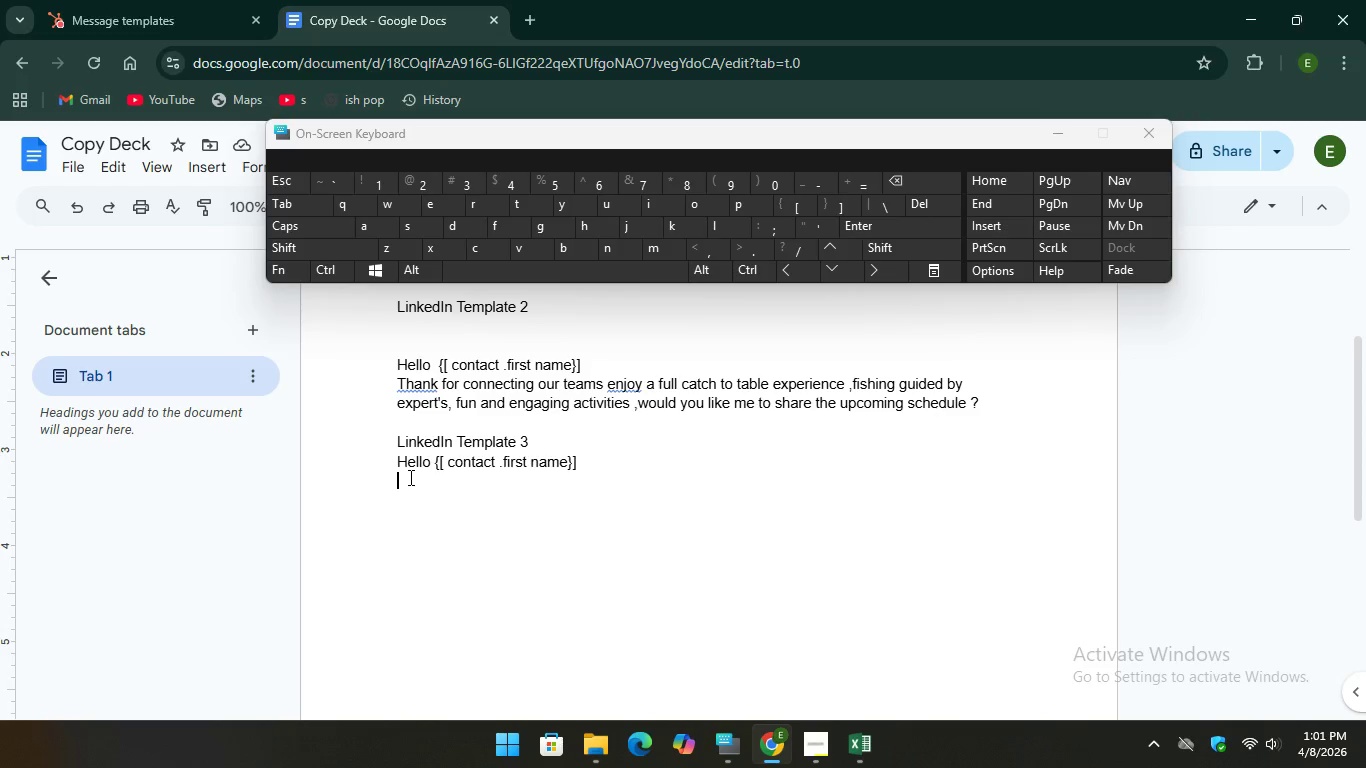 
right_click([405, 478])
 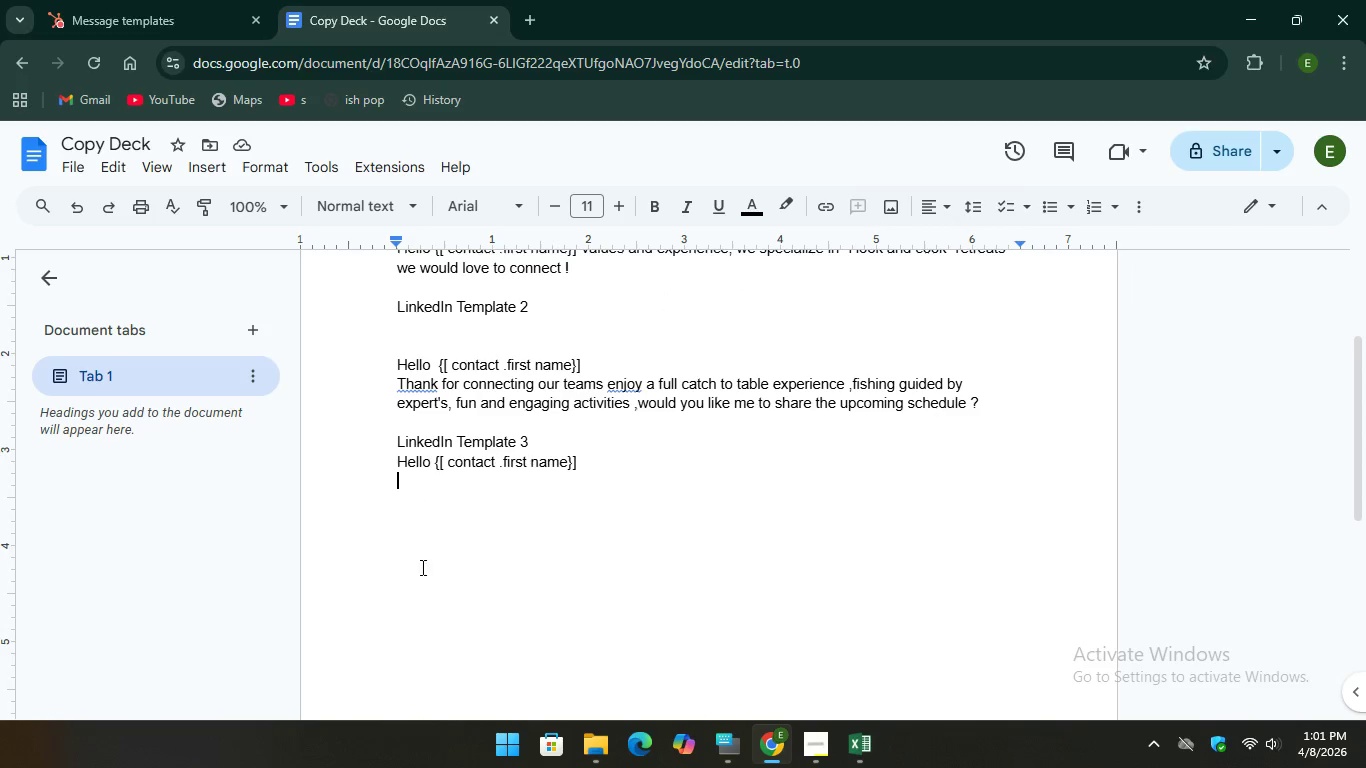 
right_click([405, 491])
 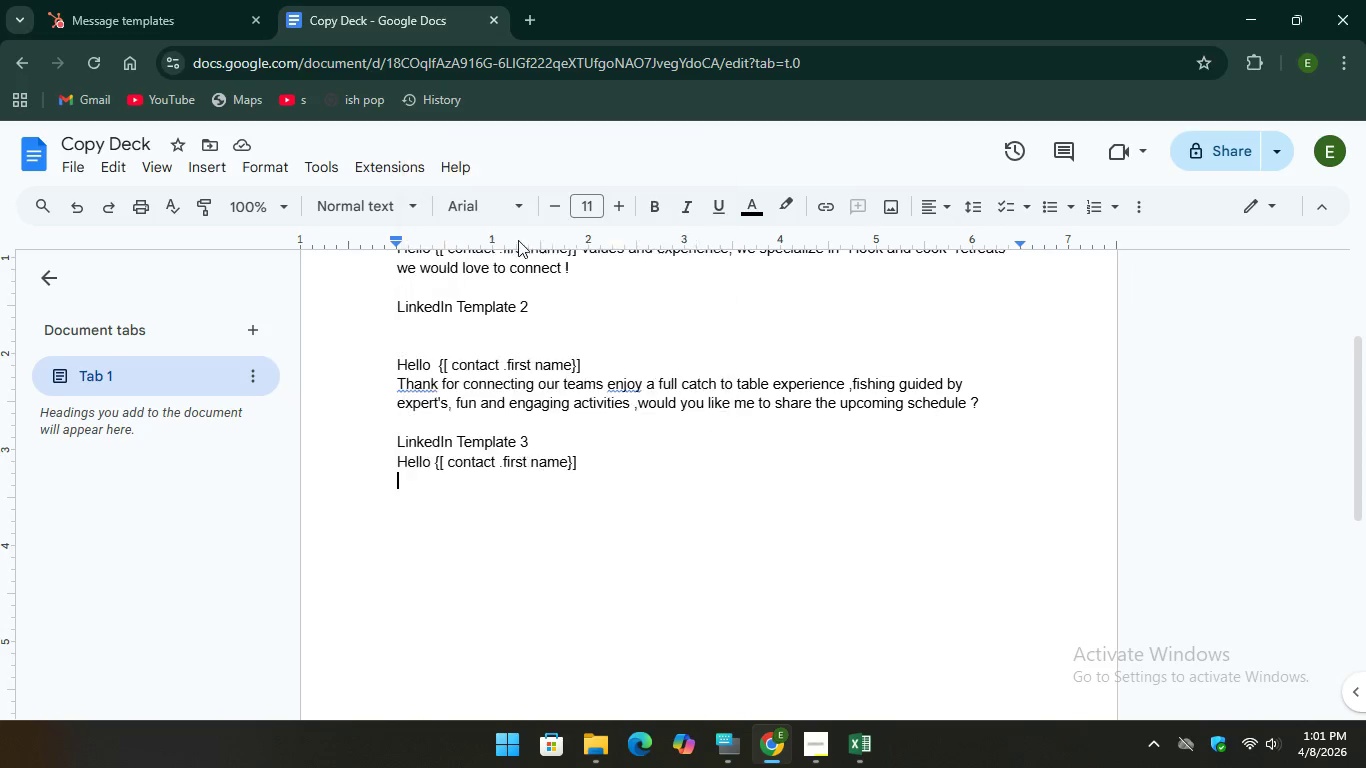 
left_click([518, 240])
 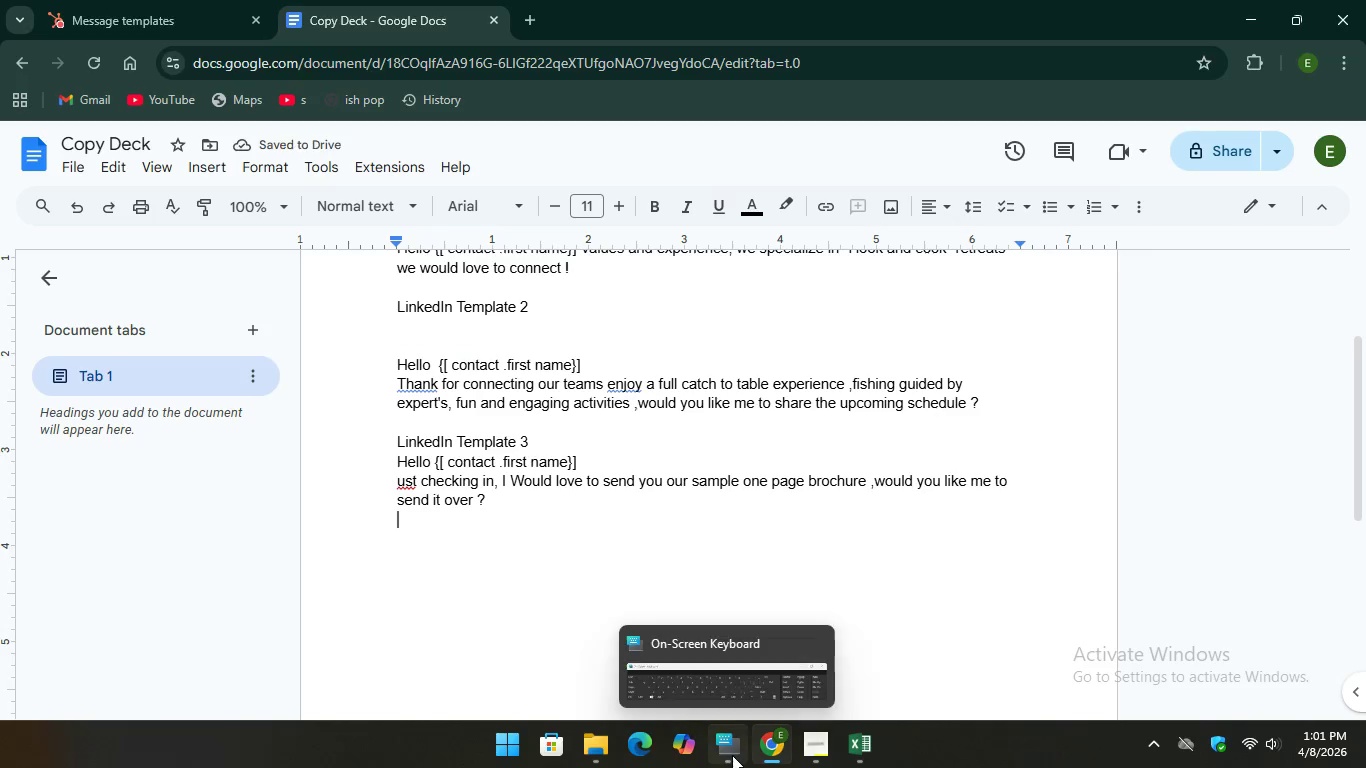 
left_click([735, 753])
 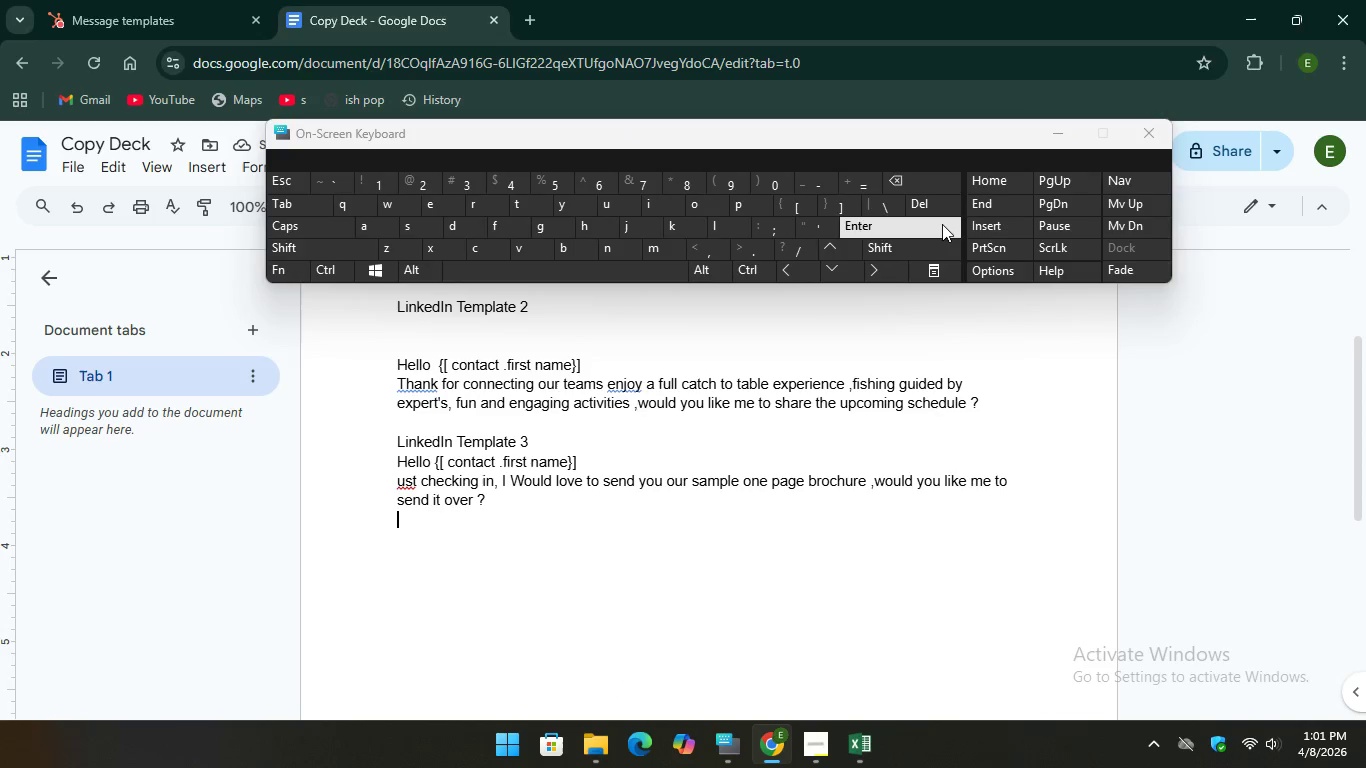 
key(Enter)
 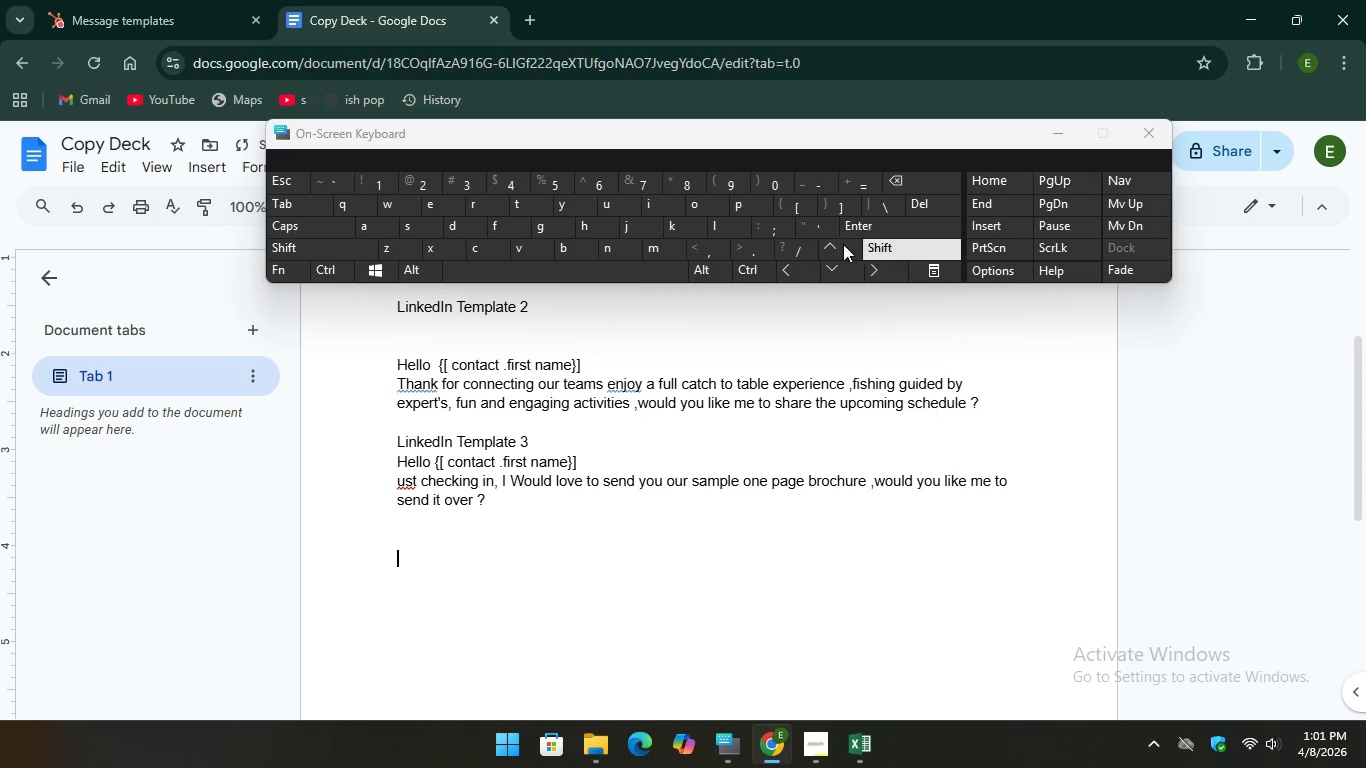 
key(Enter)
 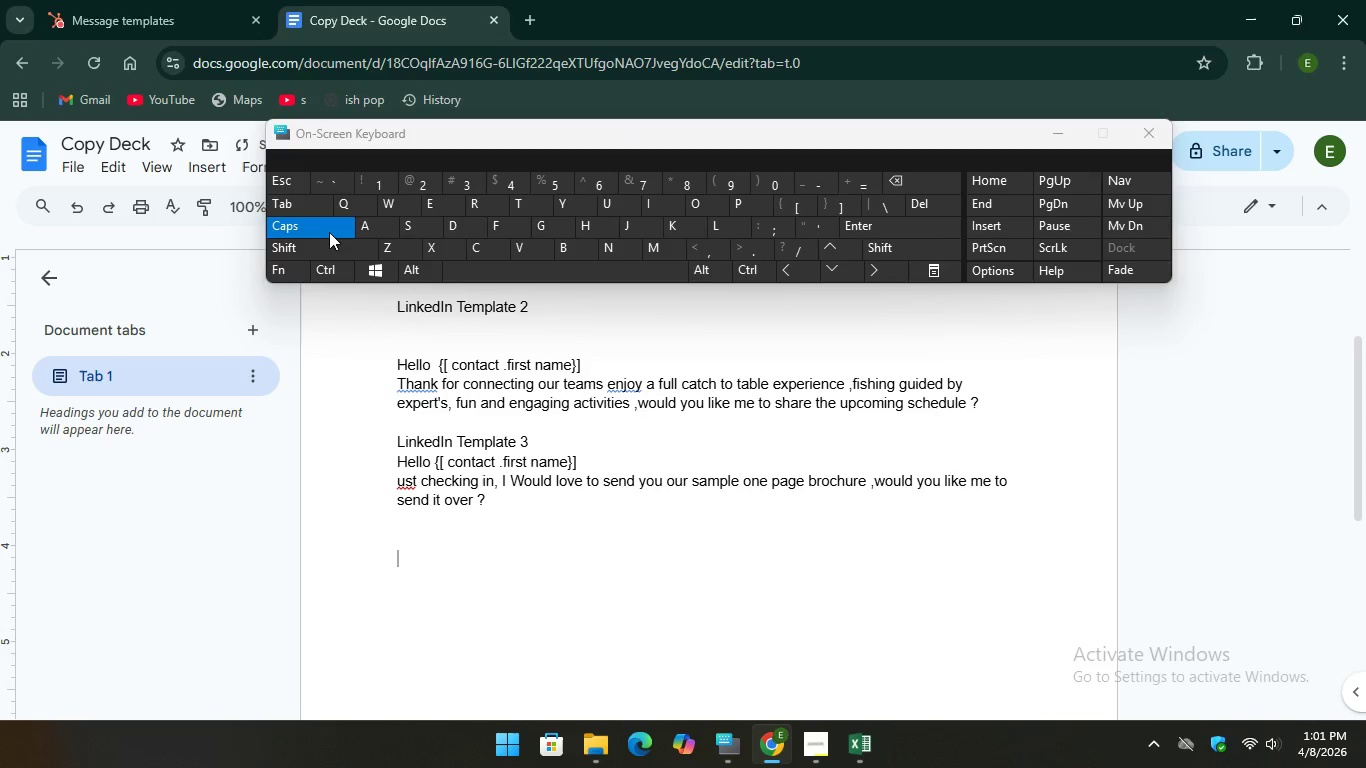 
type(Snnipates)
 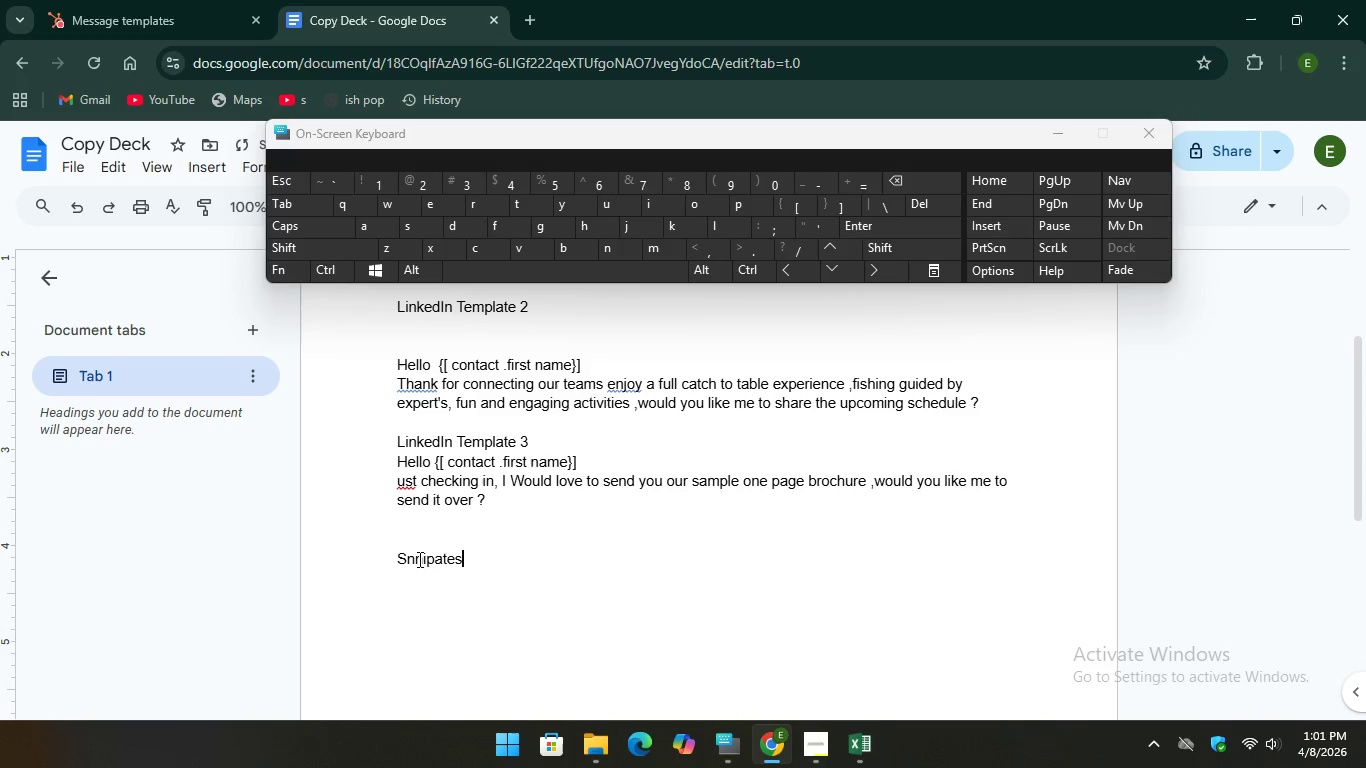 
left_click([418, 564])
 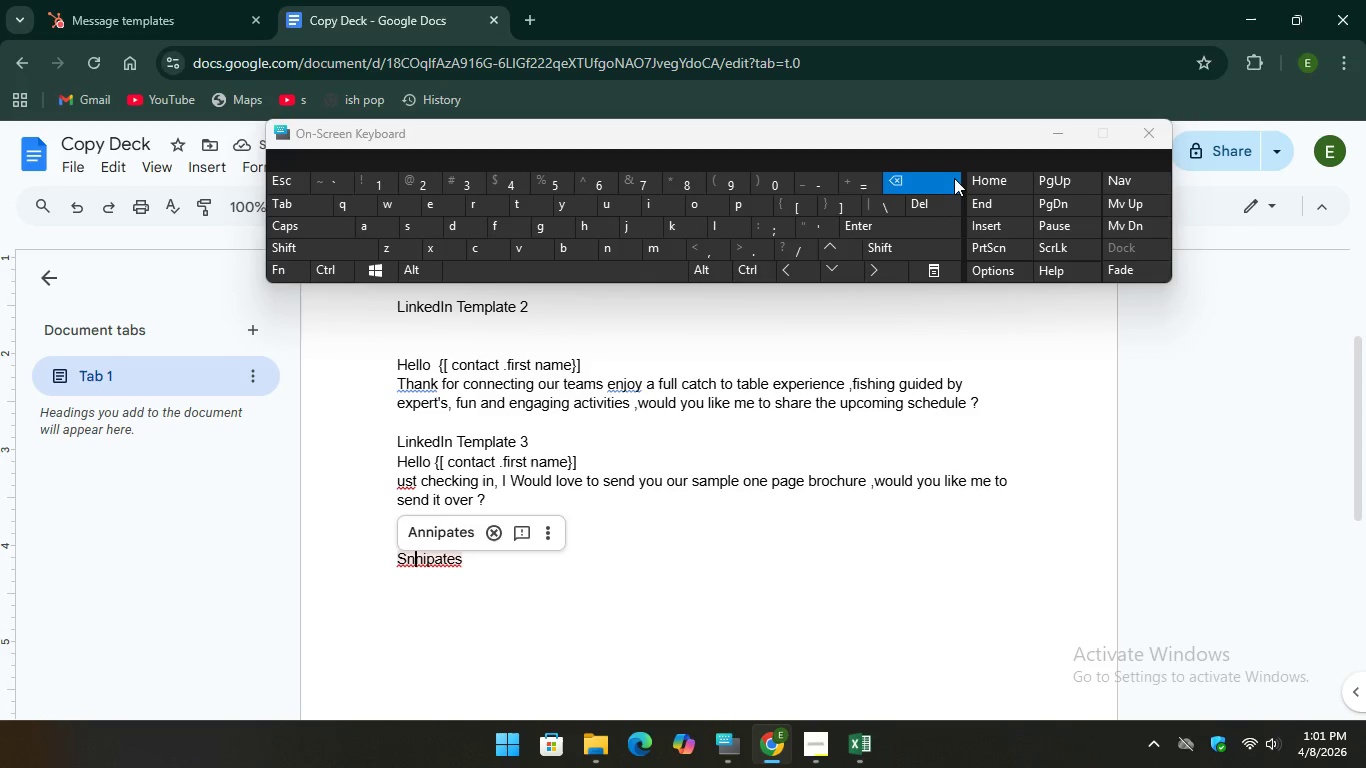 
key(Backspace)
 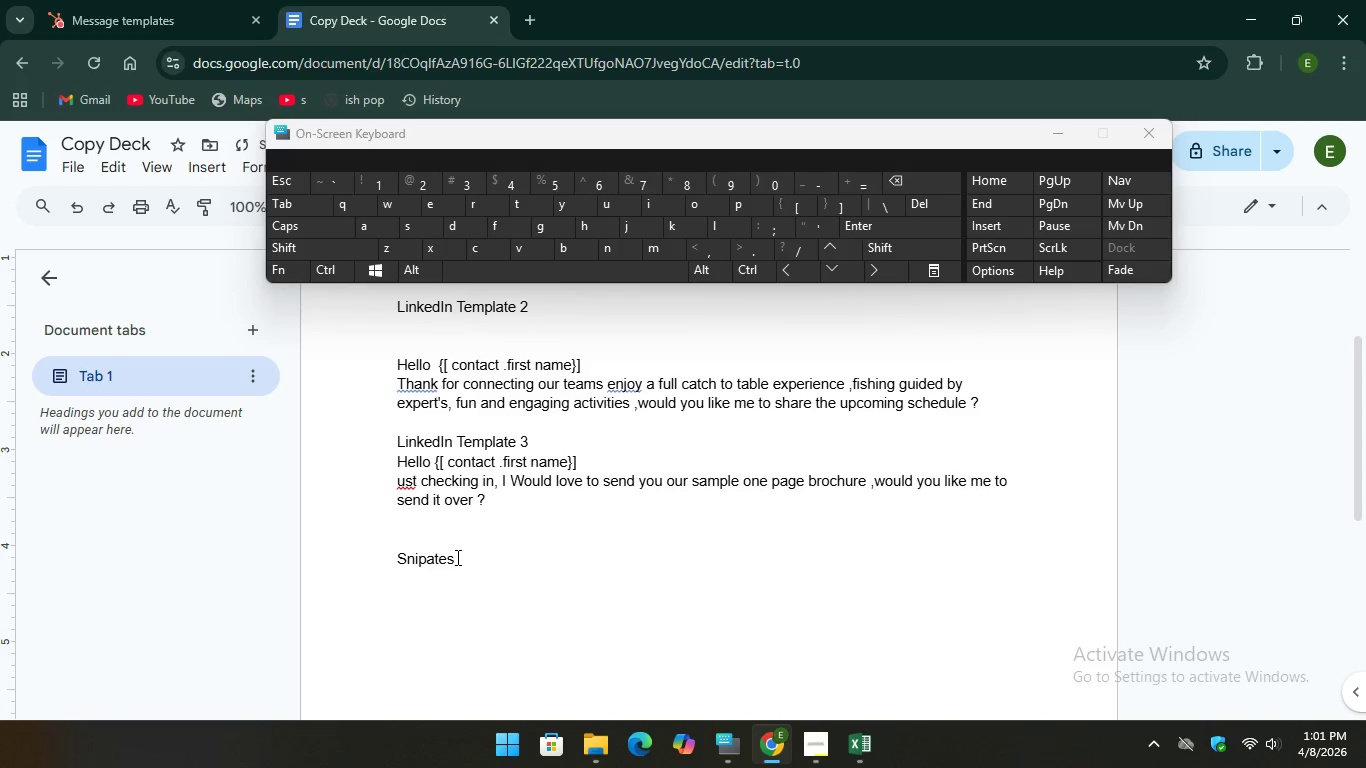 
left_click([456, 557])
 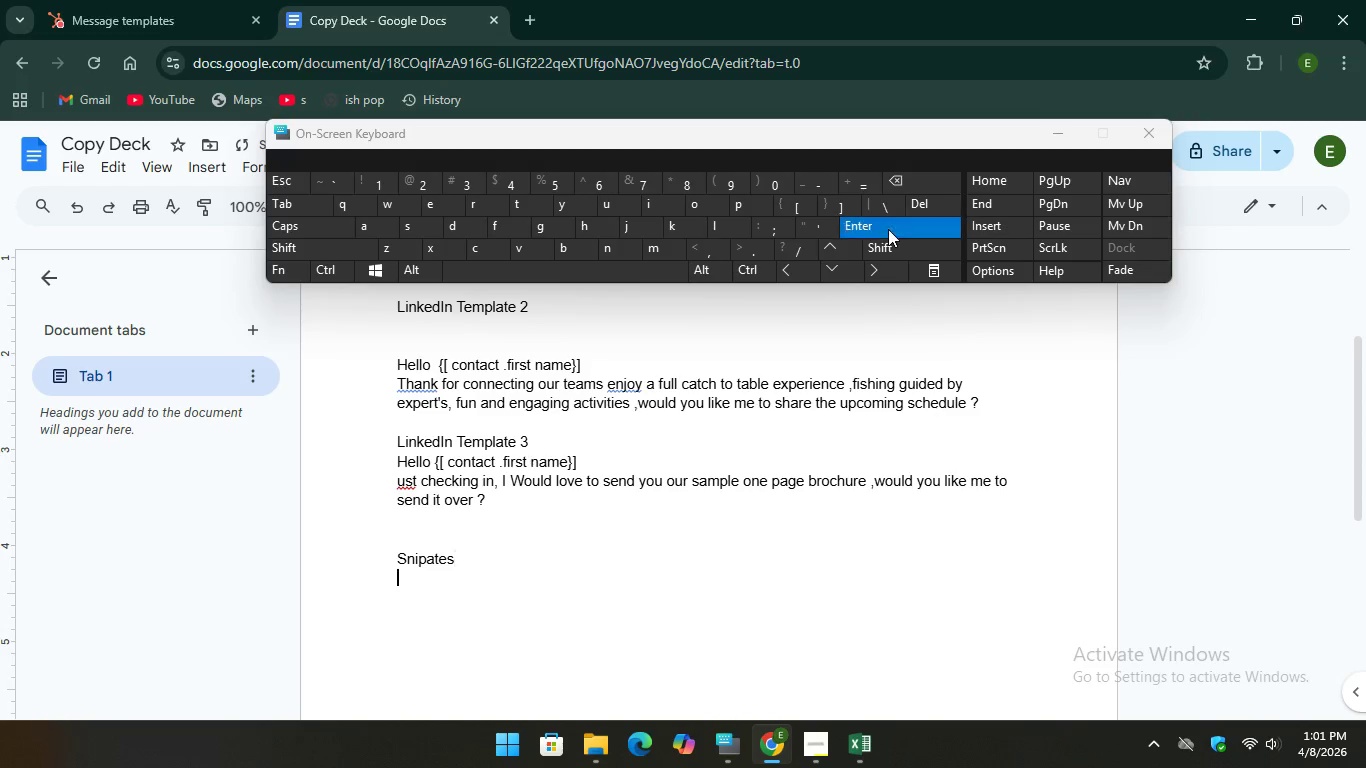 
key(Enter)
 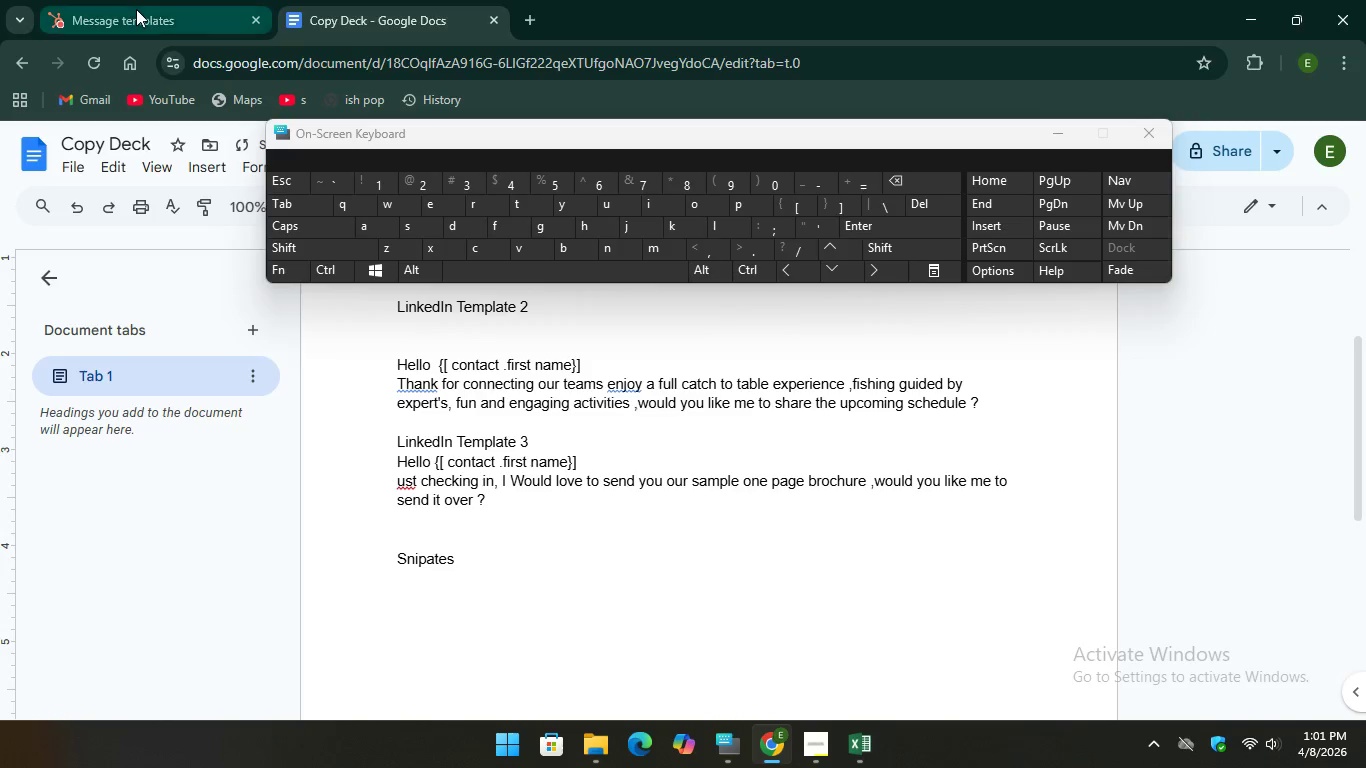 
left_click([136, 9])
 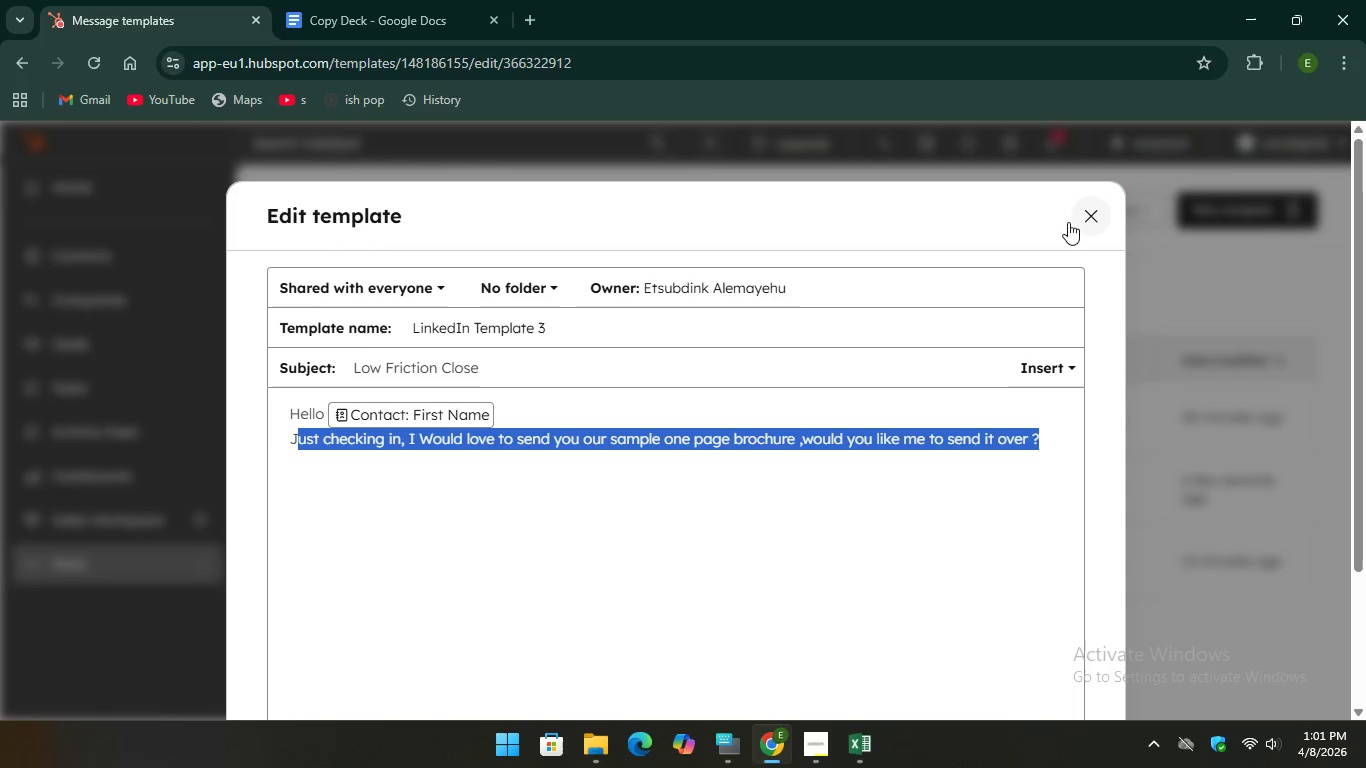 
scroll: coordinate [897, 326], scroll_direction: down, amount: 6.0
 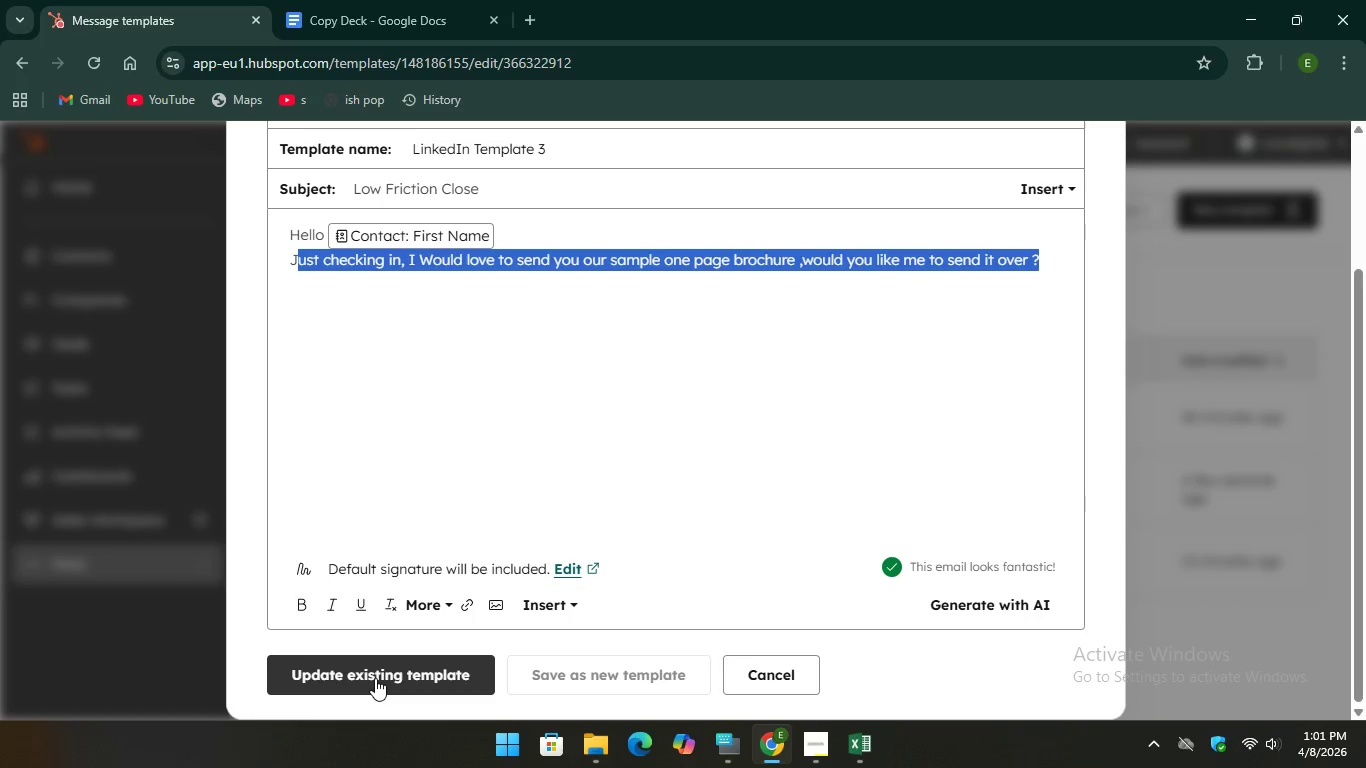 
left_click([375, 678])
 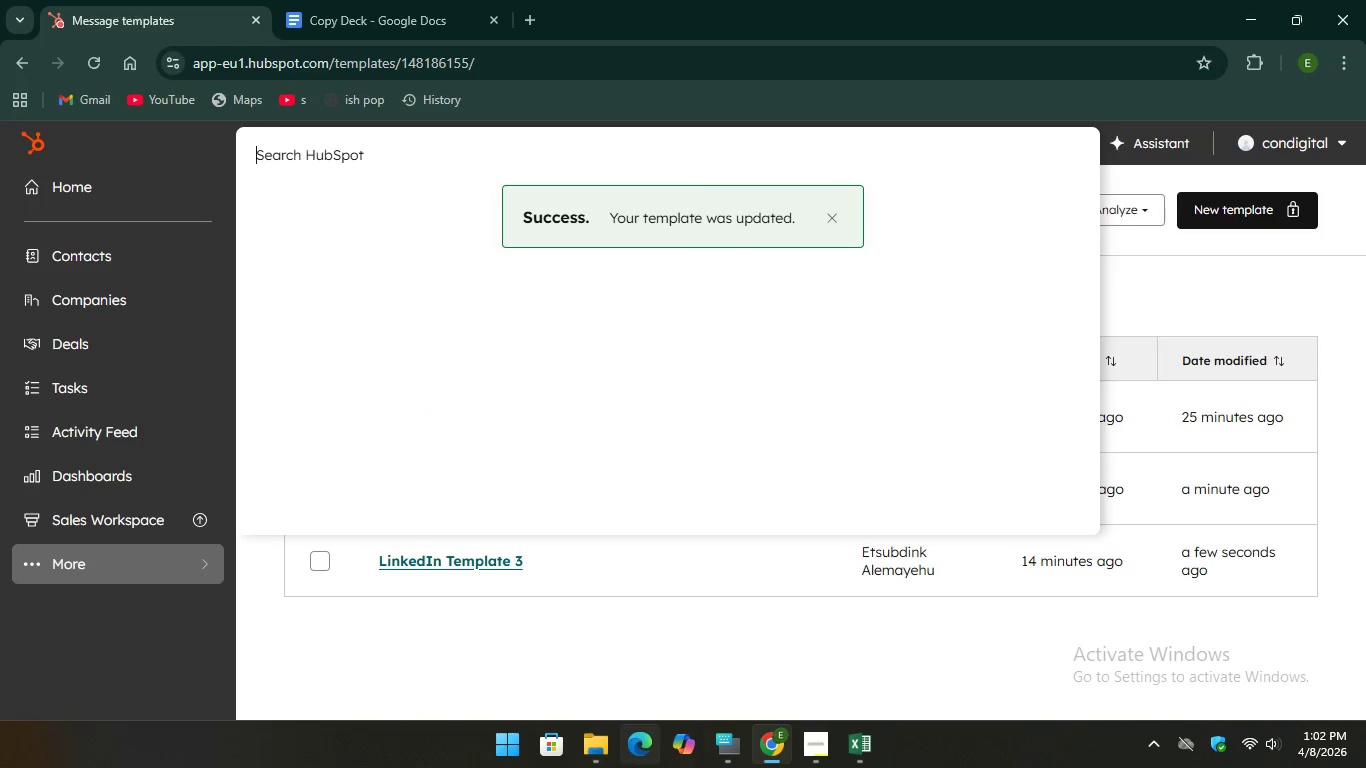 
left_click([729, 737])
 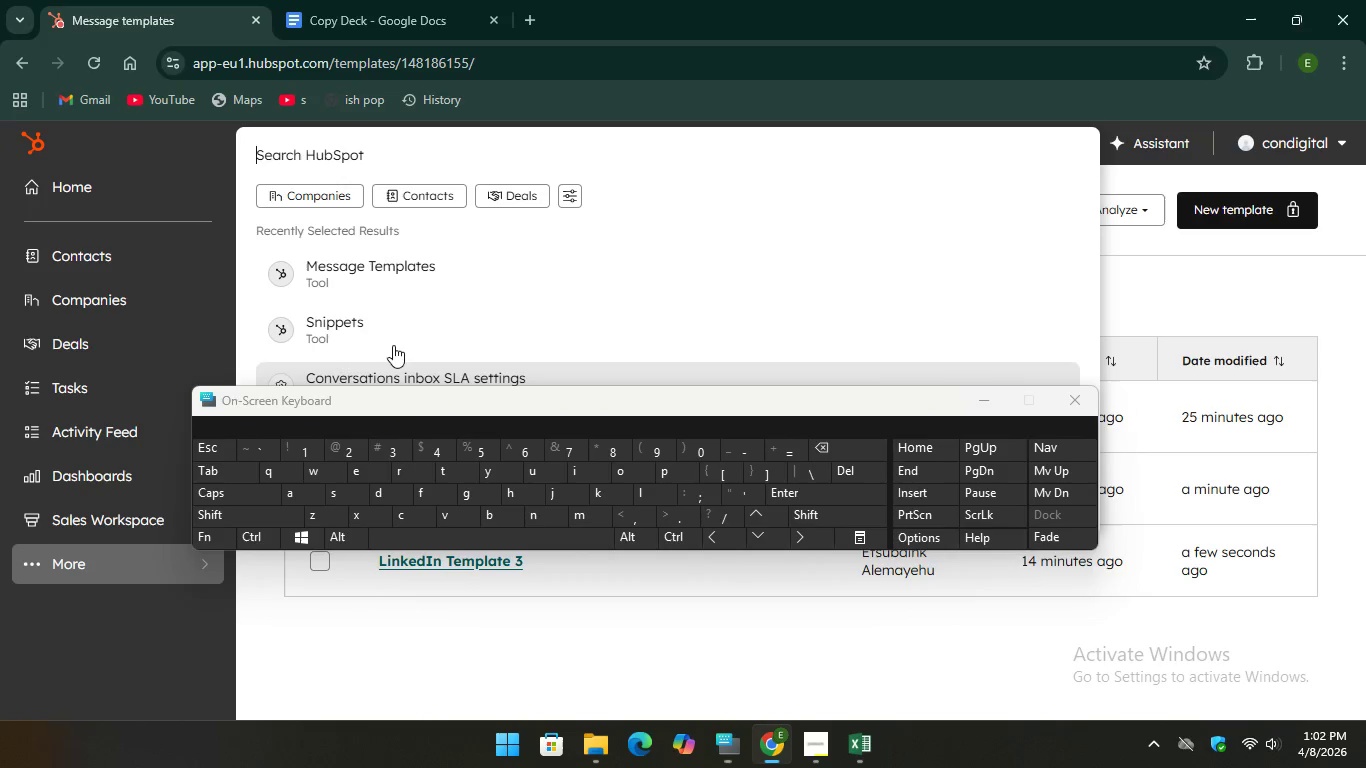 
left_click([392, 344])
 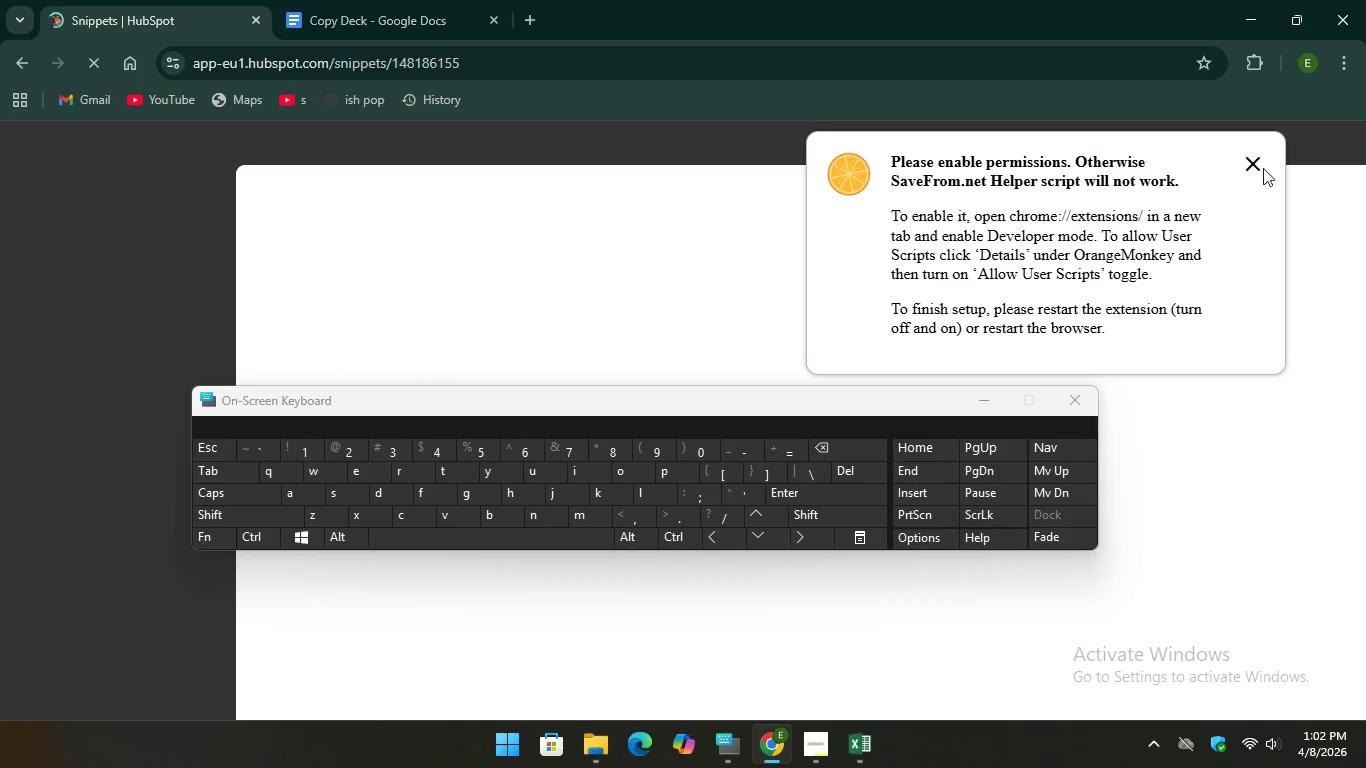 
left_click([1263, 168])
 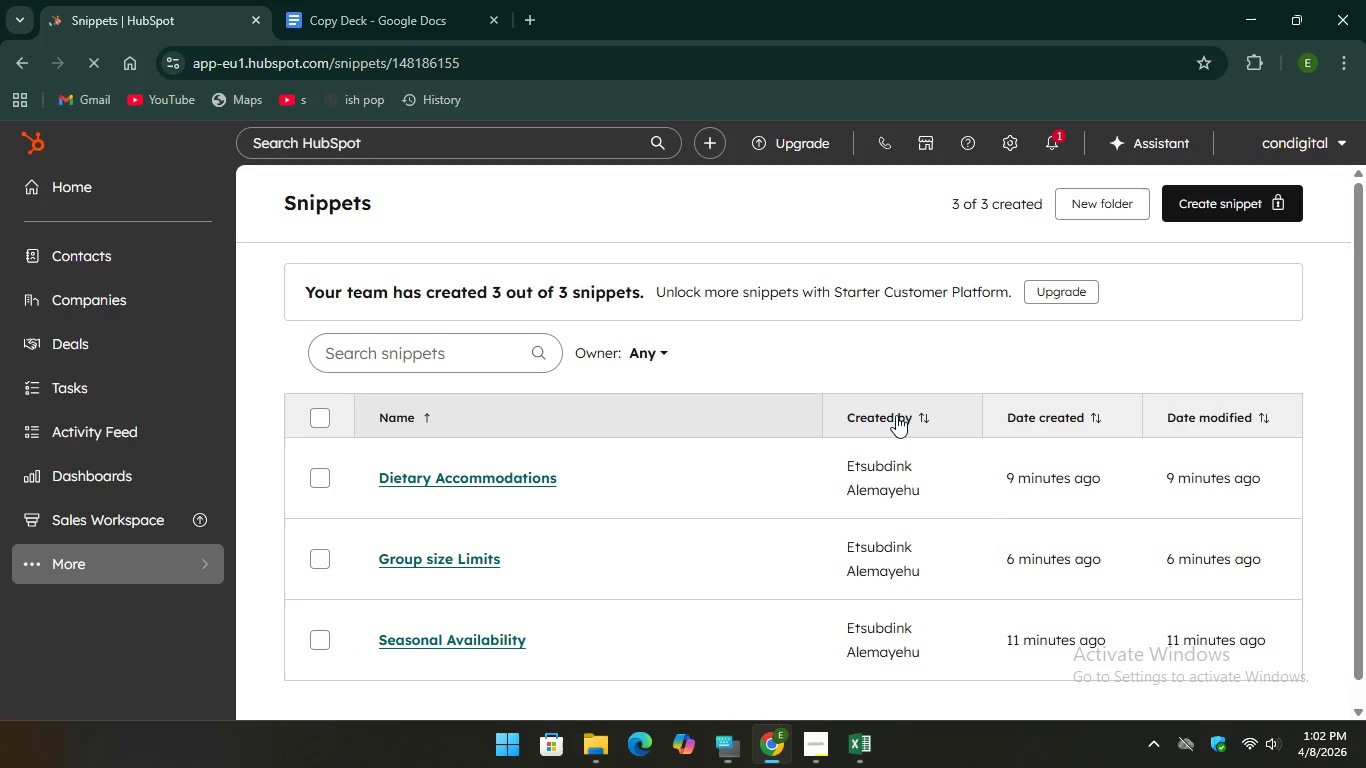 
scroll: coordinate [855, 399], scroll_direction: down, amount: 2.0
 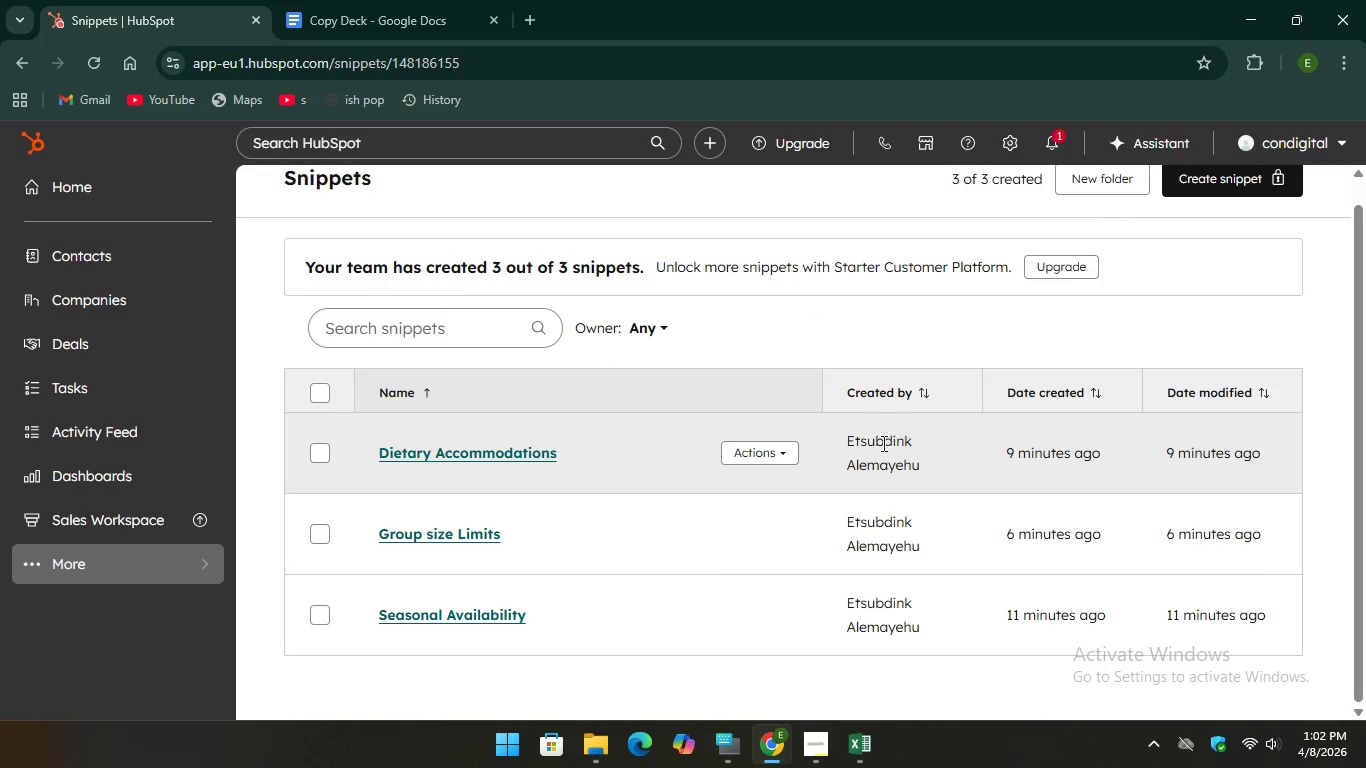 
double_click([882, 444])
 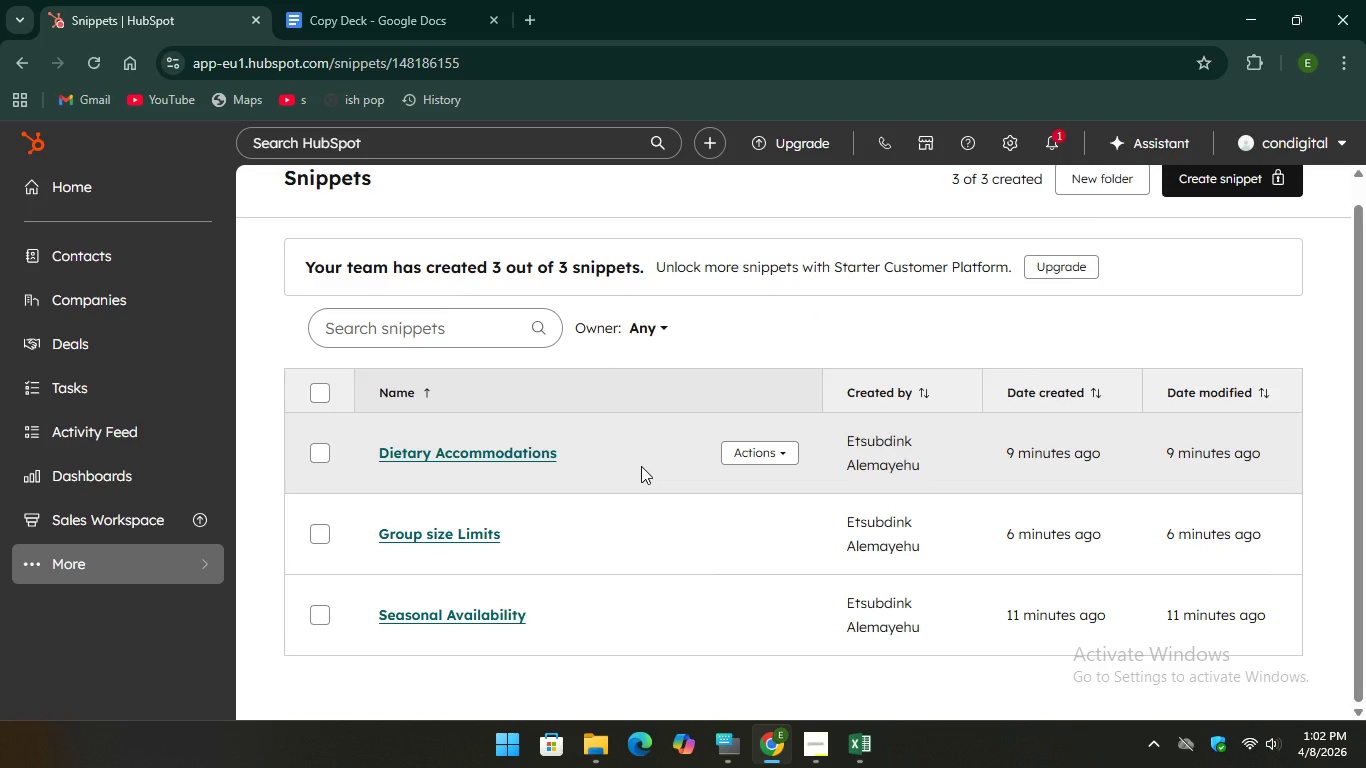 
left_click([641, 467])
 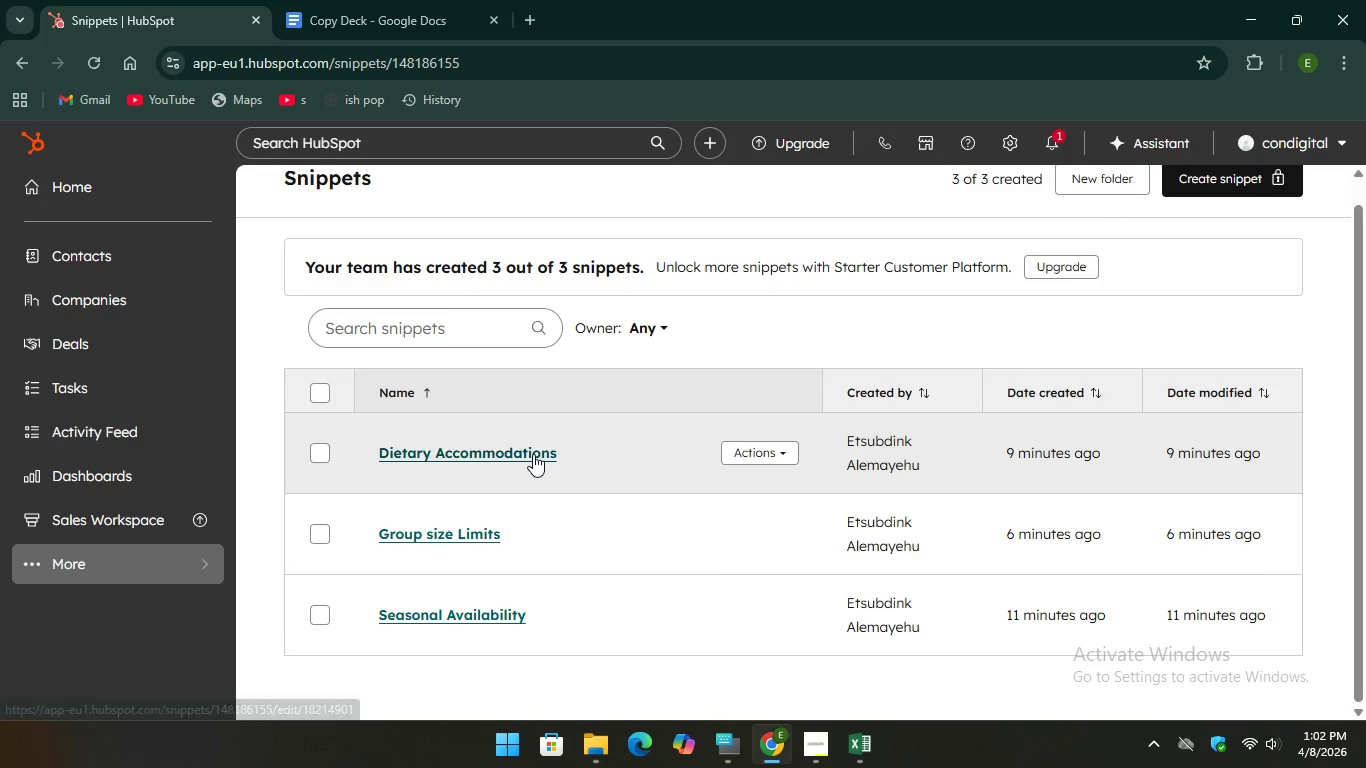 
left_click([533, 454])
 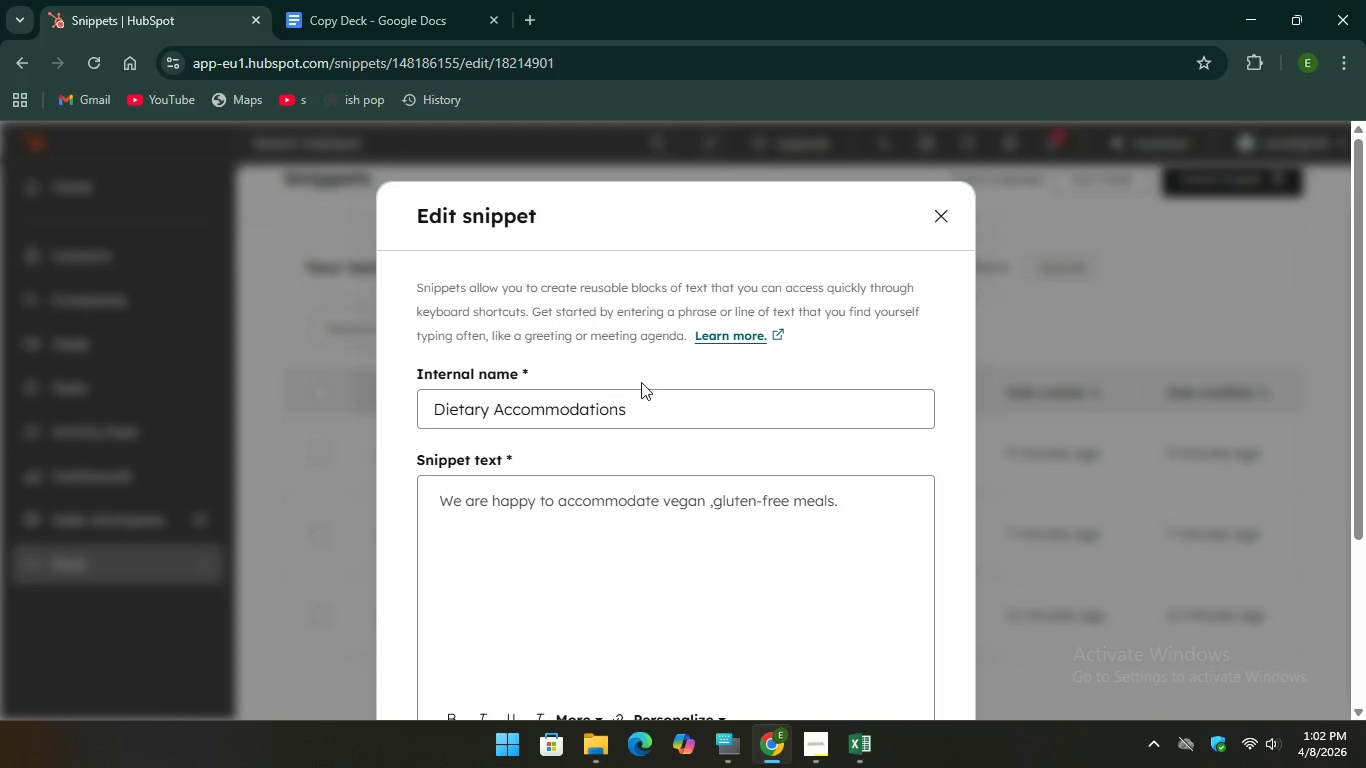 
scroll: coordinate [654, 377], scroll_direction: down, amount: 1.0
 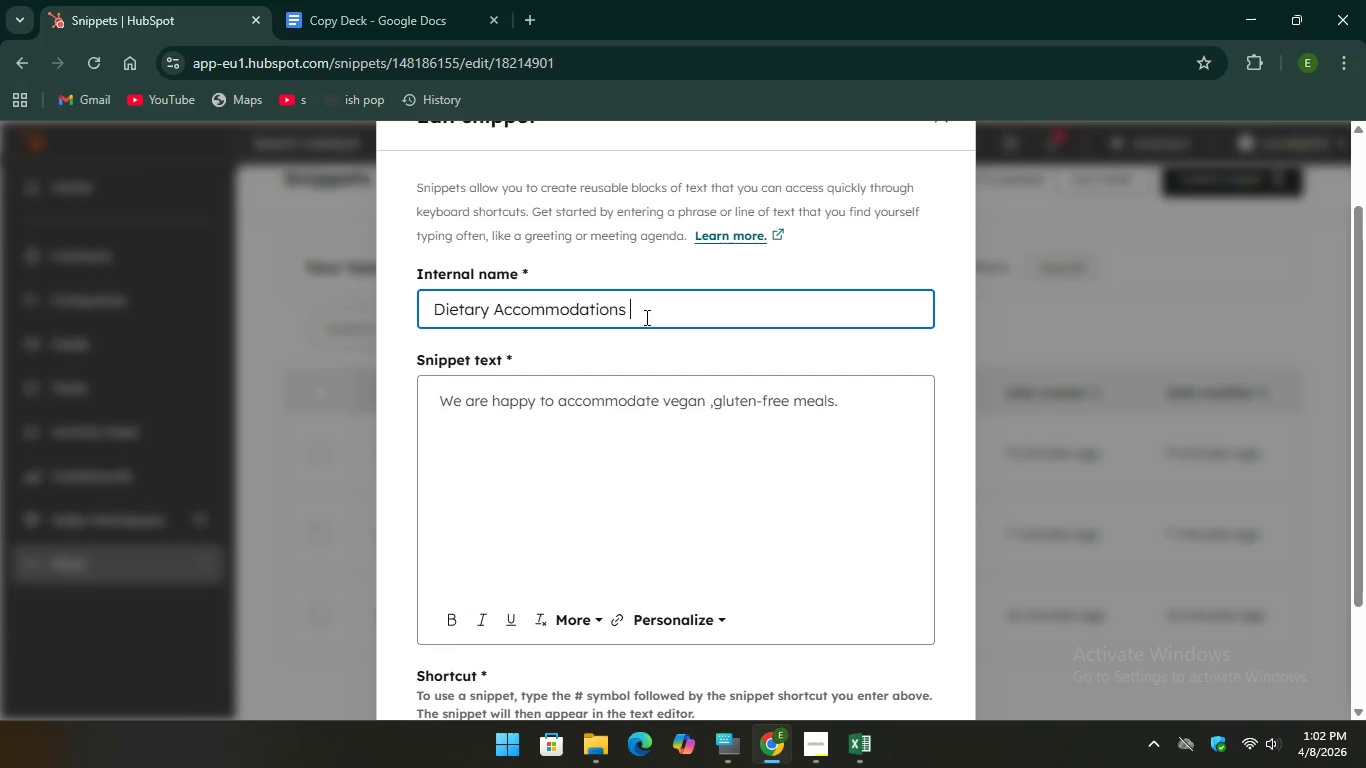 
left_click_drag(start_coordinate=[649, 315], to_coordinate=[434, 310])
 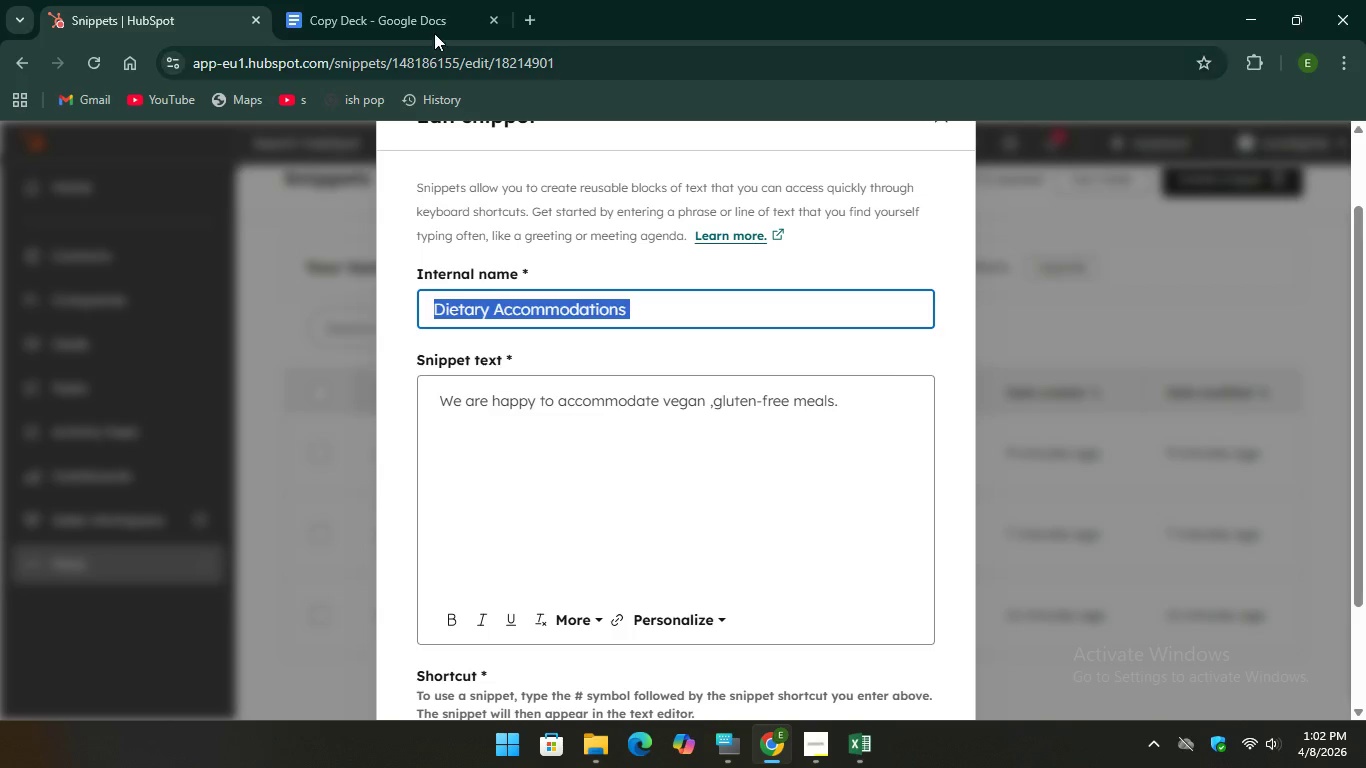 
left_click([432, 28])
 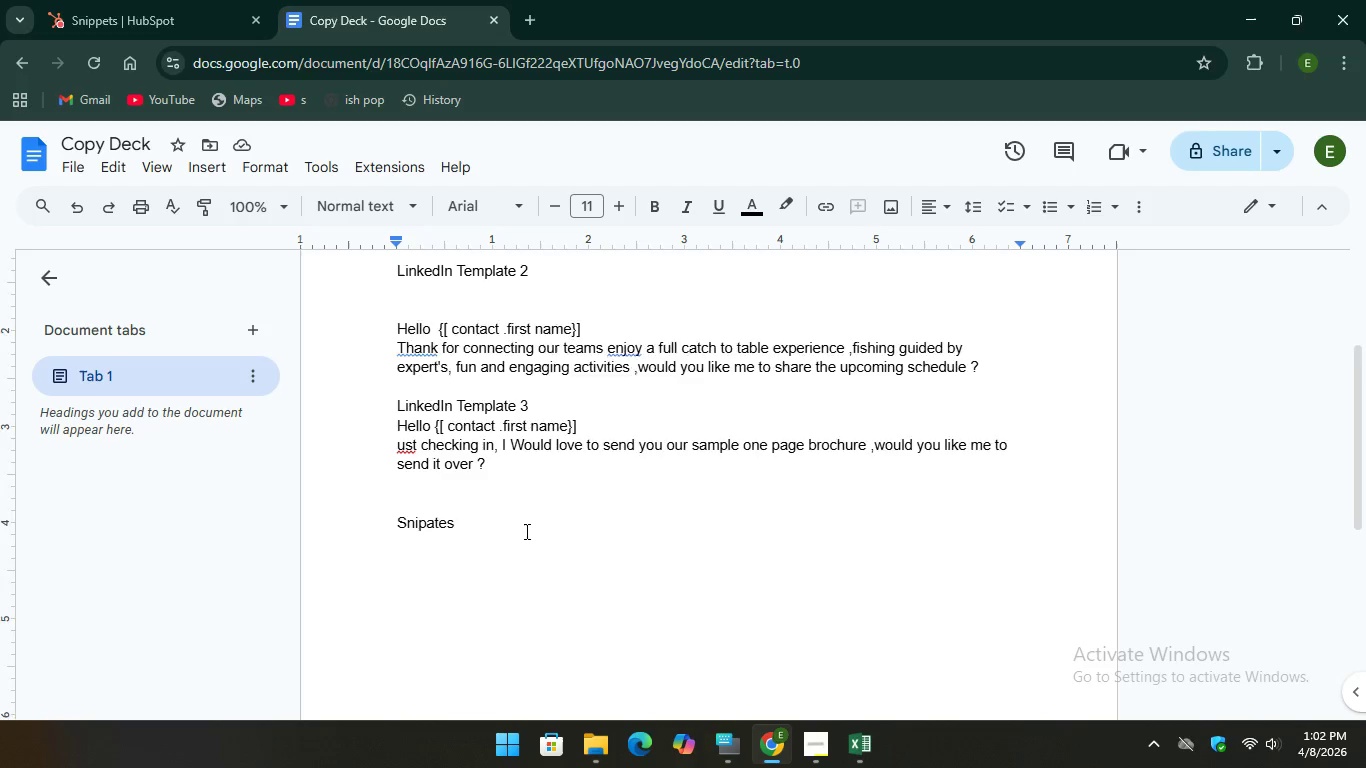 
scroll: coordinate [527, 525], scroll_direction: down, amount: 2.0
 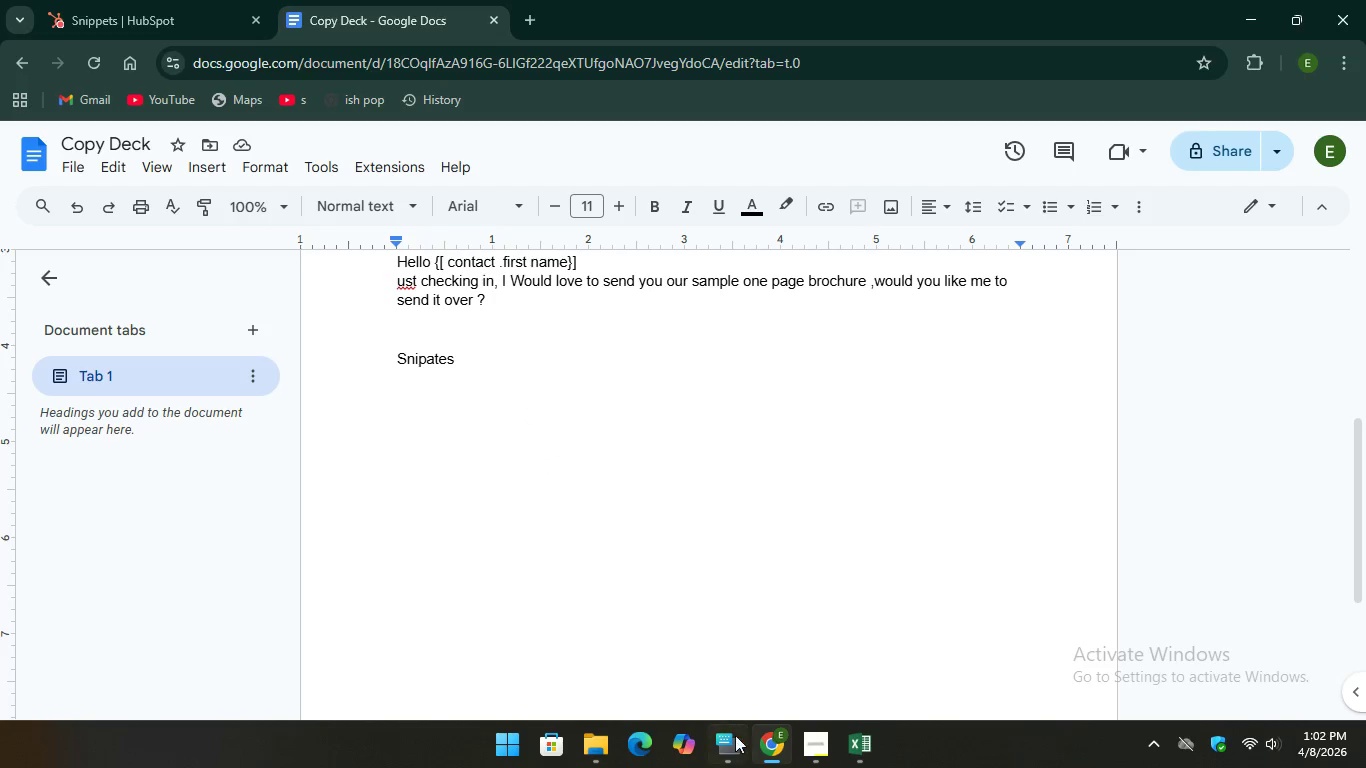 
left_click([737, 739])
 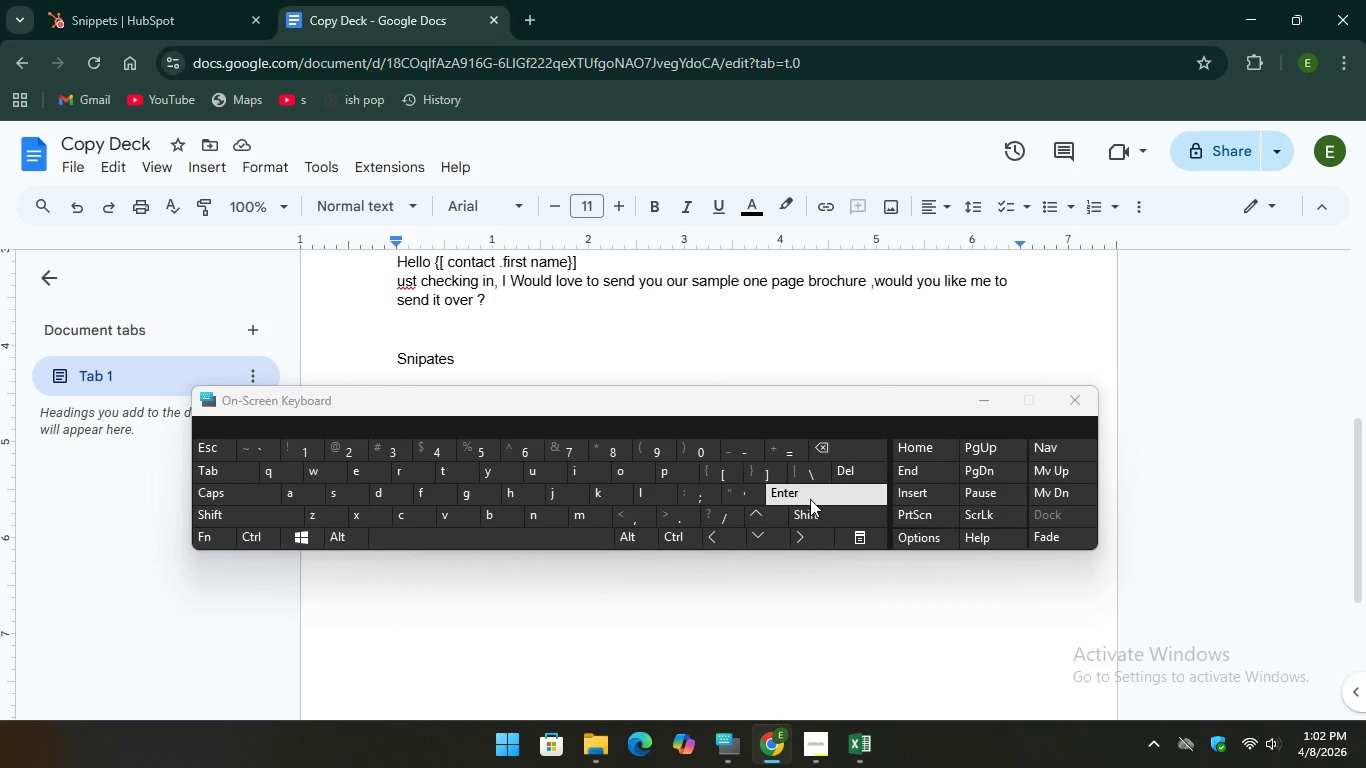 
key(Enter)
 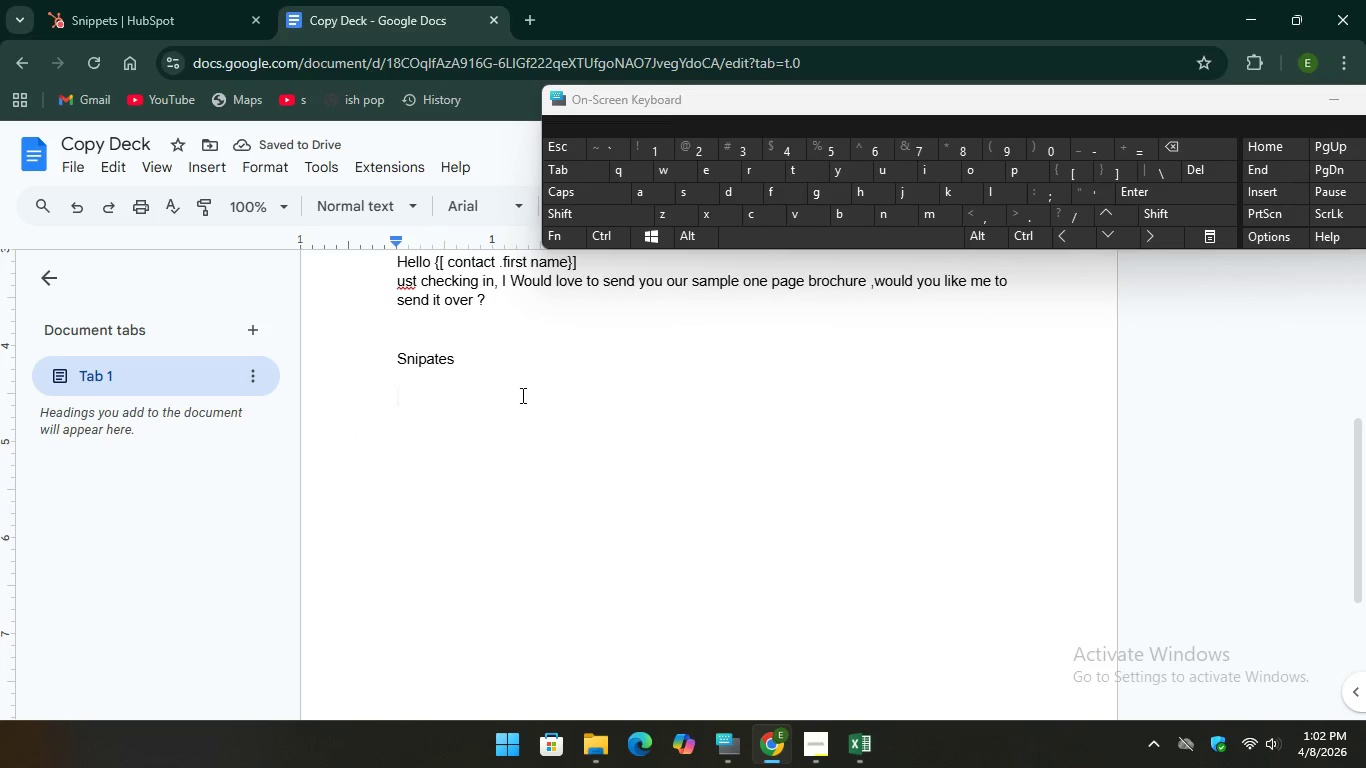 
left_click_drag(start_coordinate=[489, 362], to_coordinate=[373, 365])
 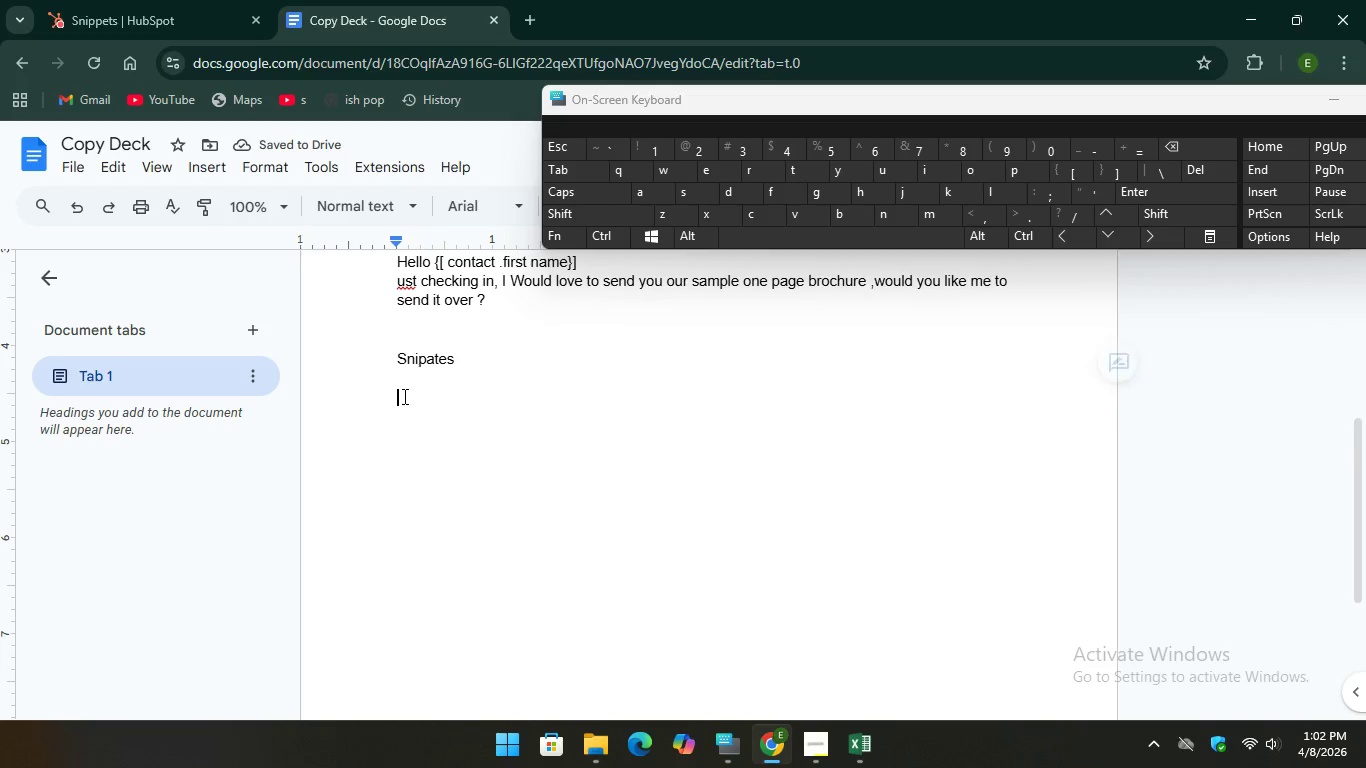 
left_click([403, 393])
 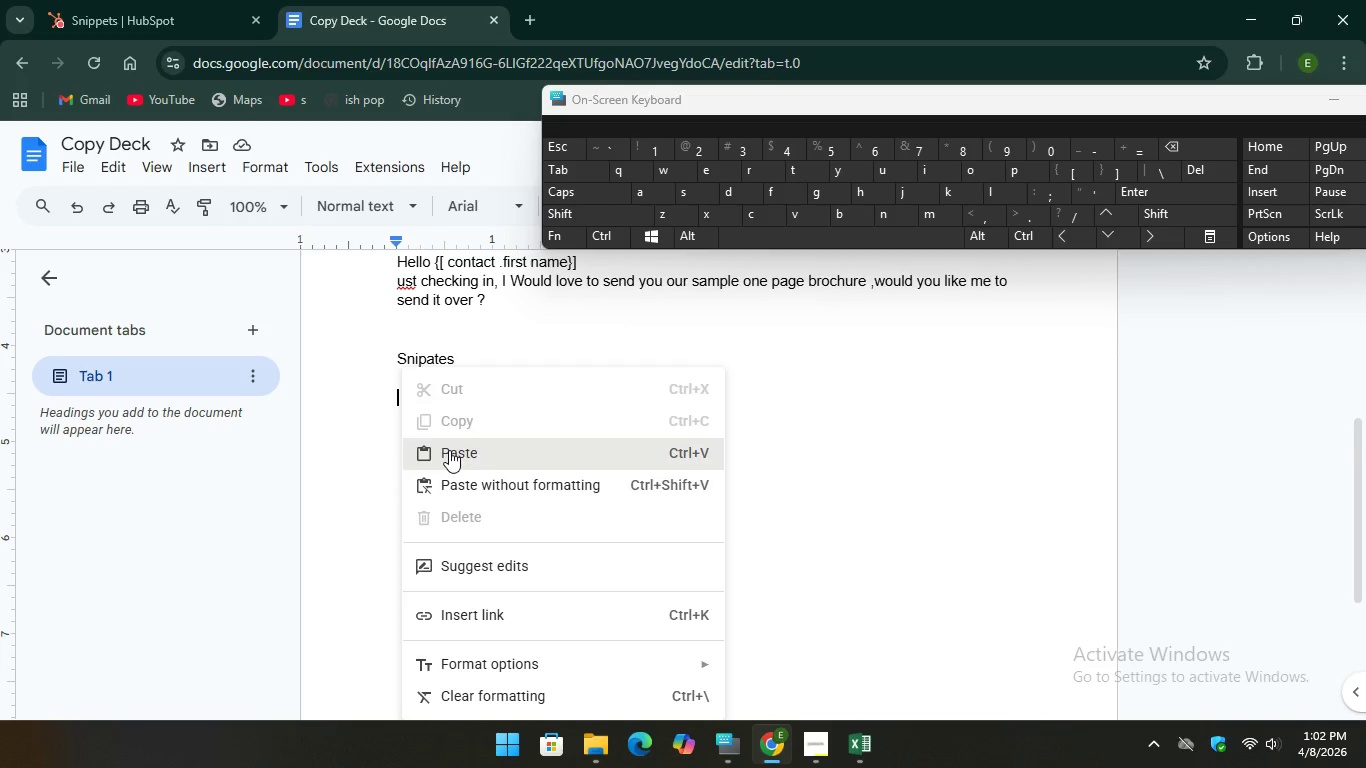 
left_click([449, 450])
 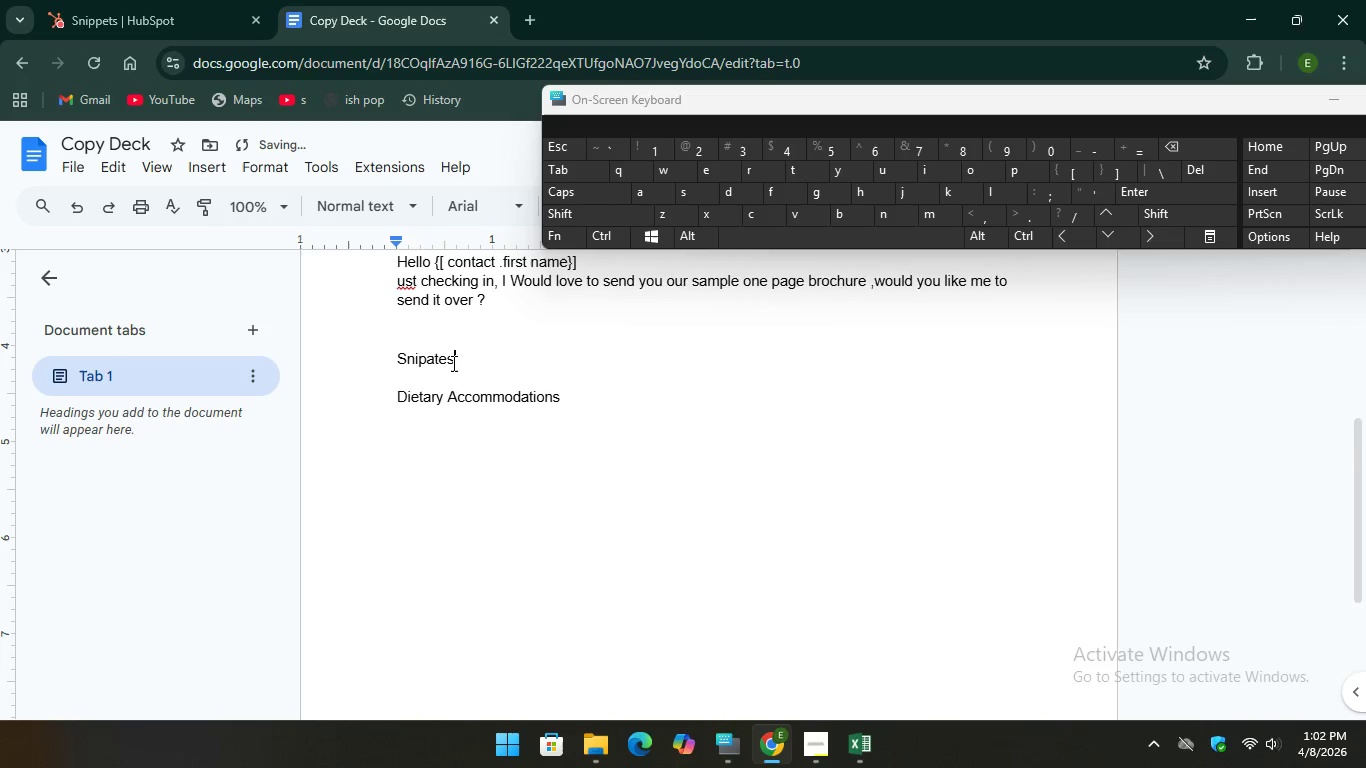 
left_click_drag(start_coordinate=[452, 363], to_coordinate=[382, 368])
 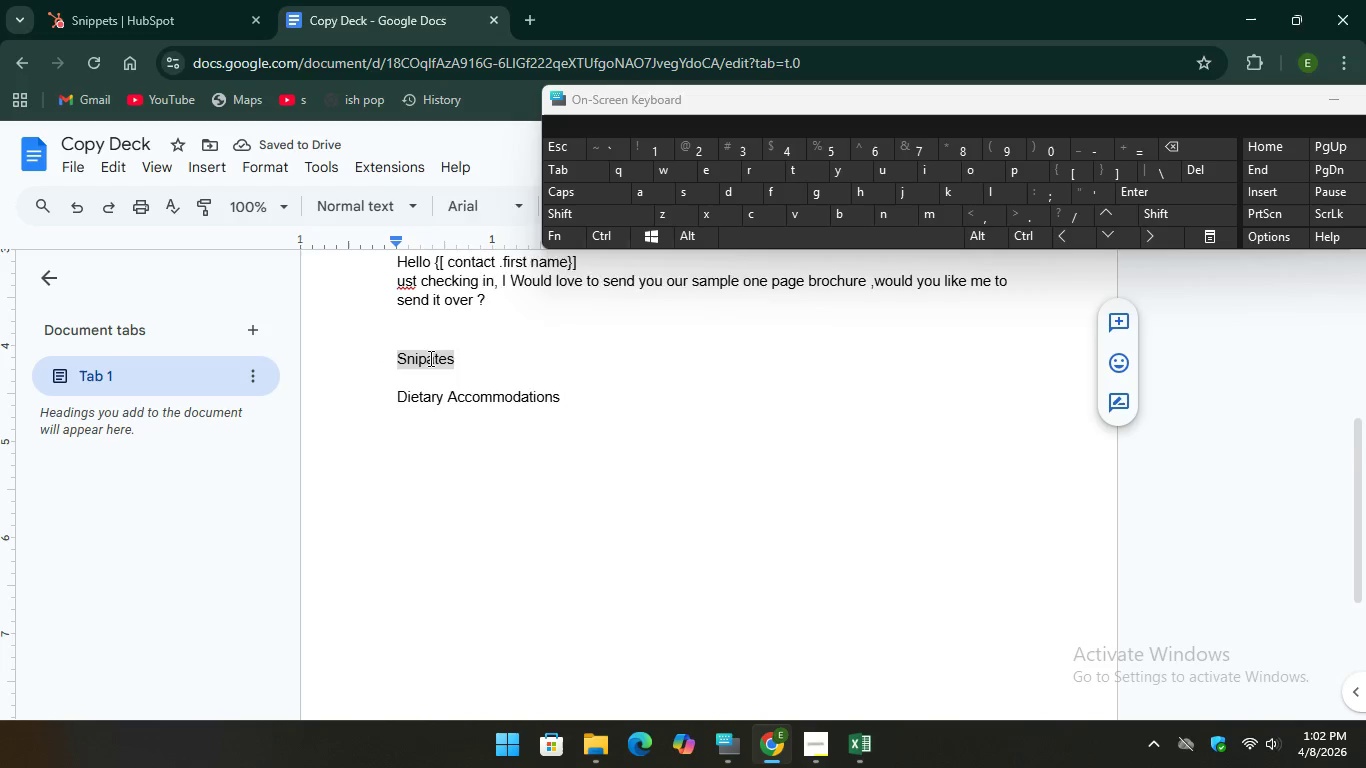 
right_click([429, 358])
 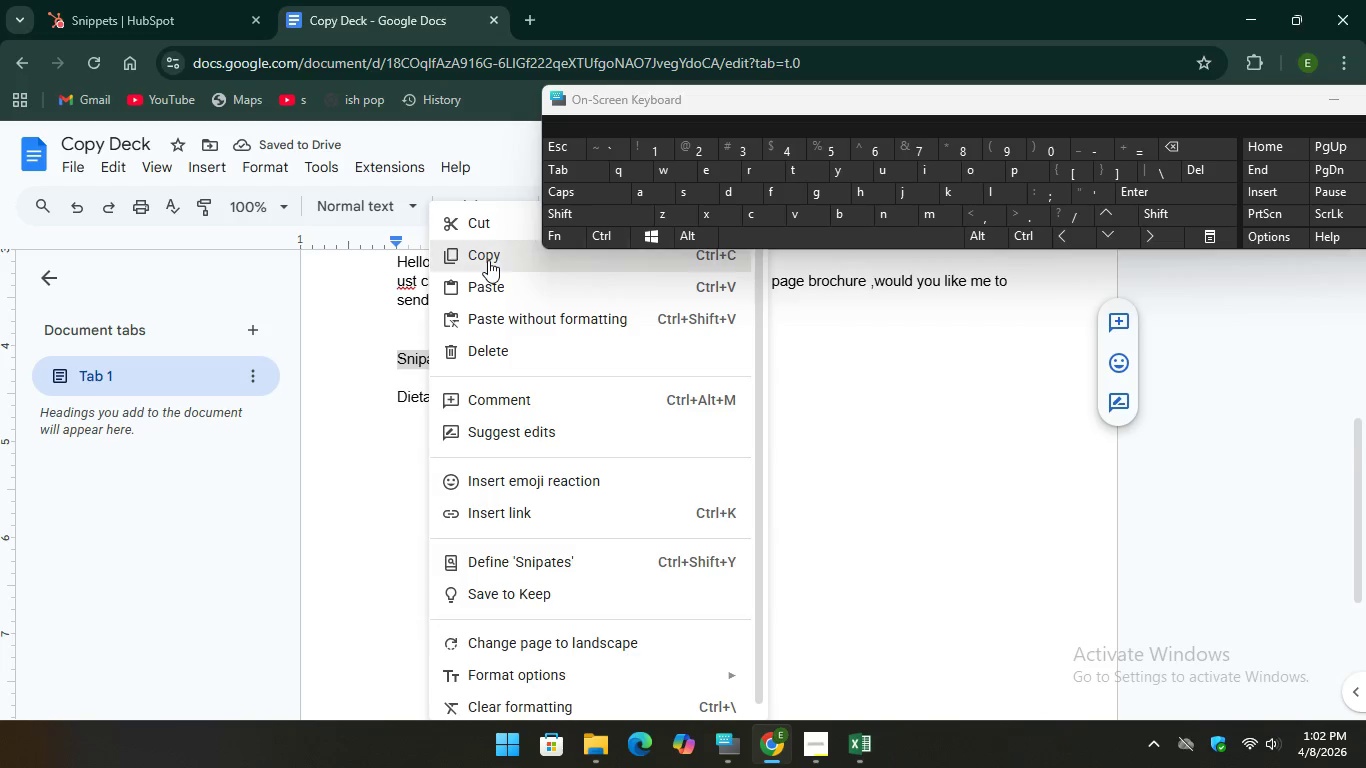 
left_click([488, 260])
 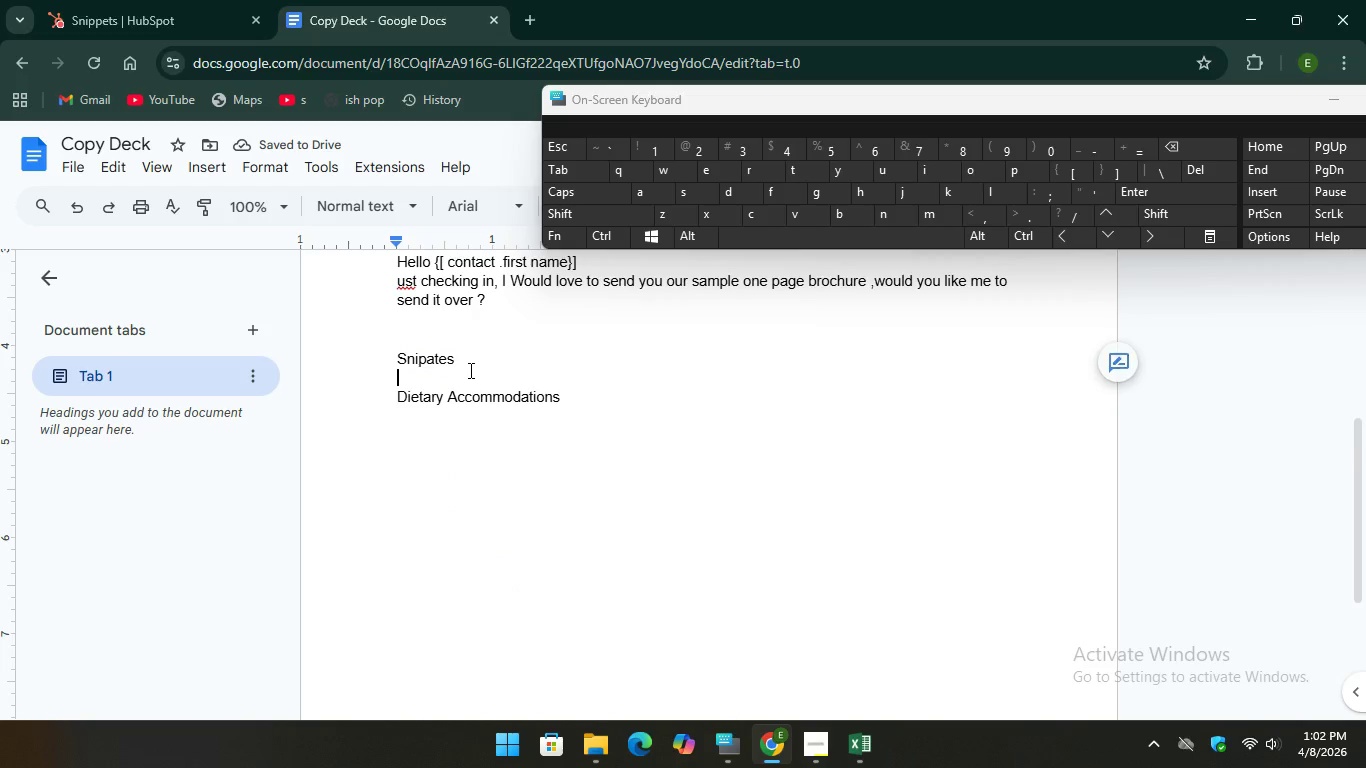 
left_click([469, 370])
 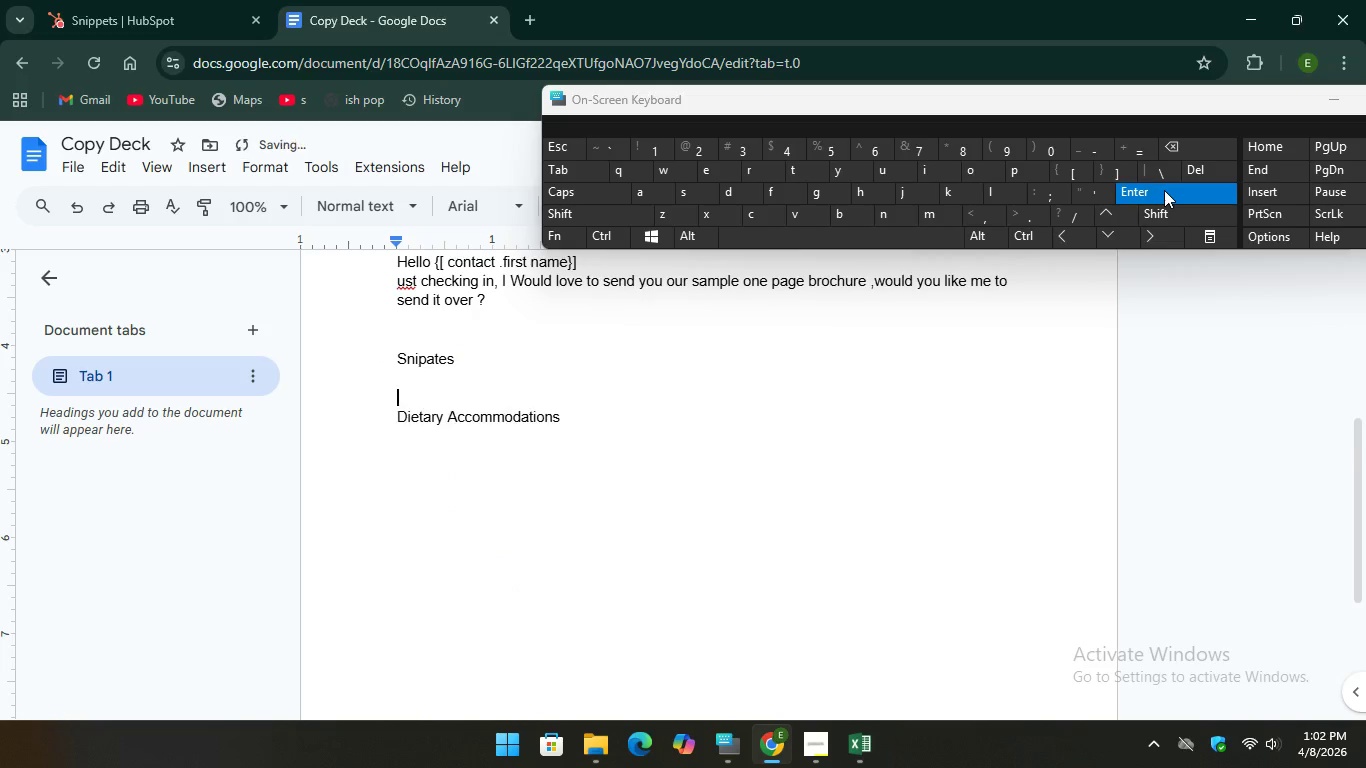 
key(Enter)
 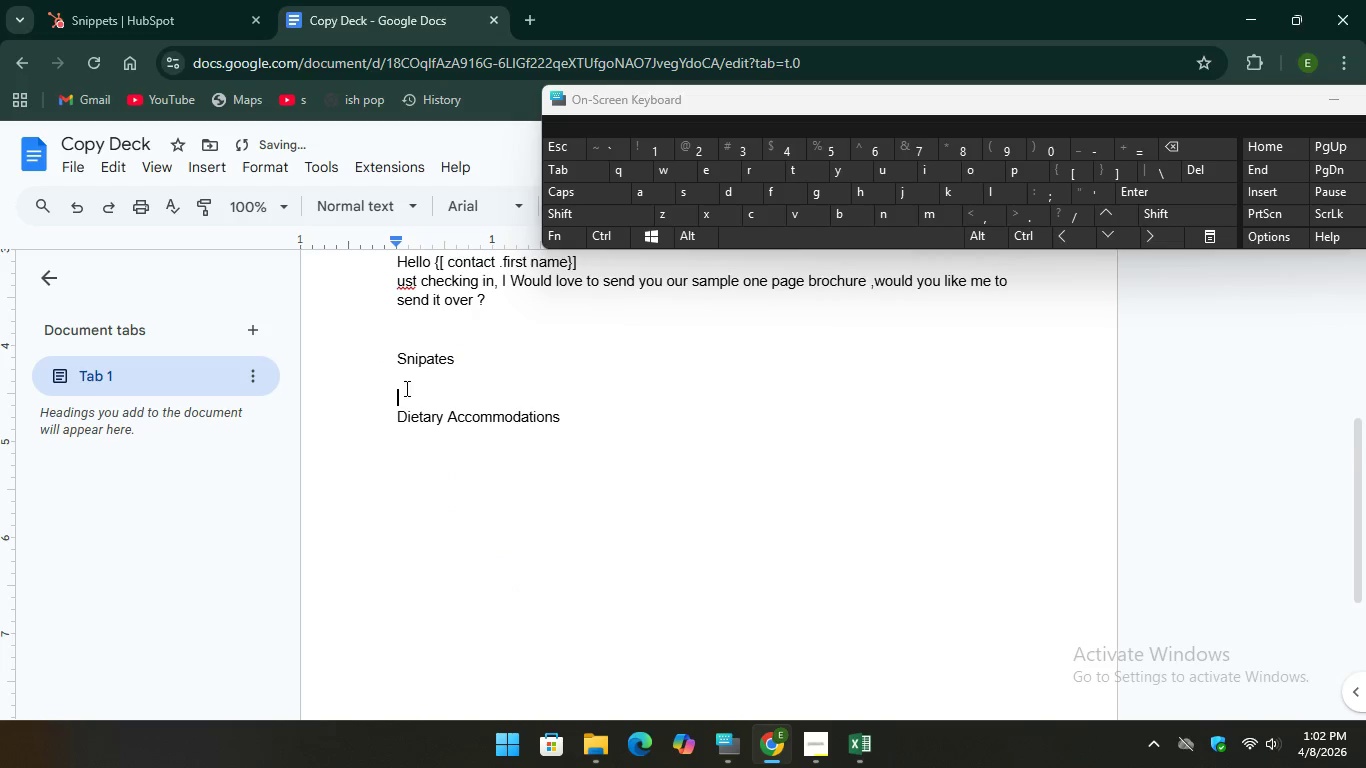 
left_click([405, 388])
 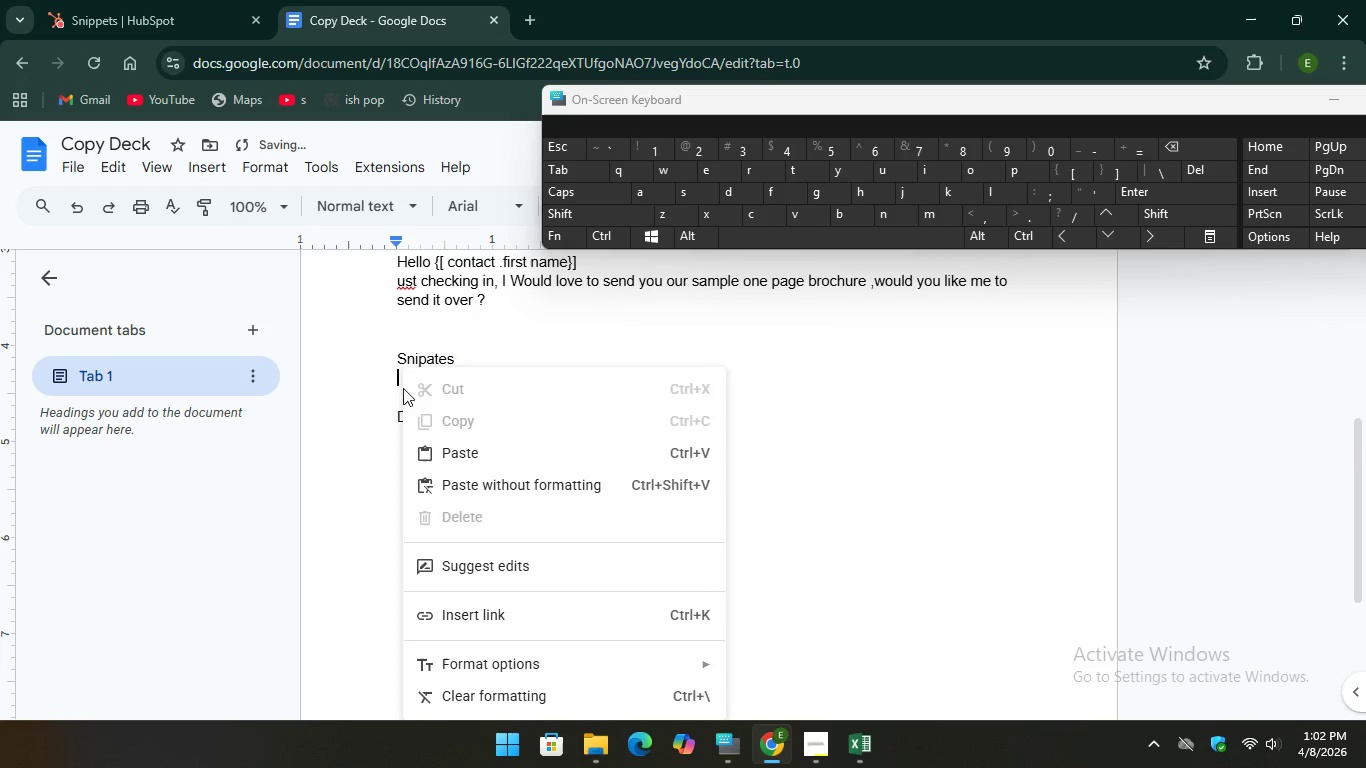 
right_click([403, 388])
 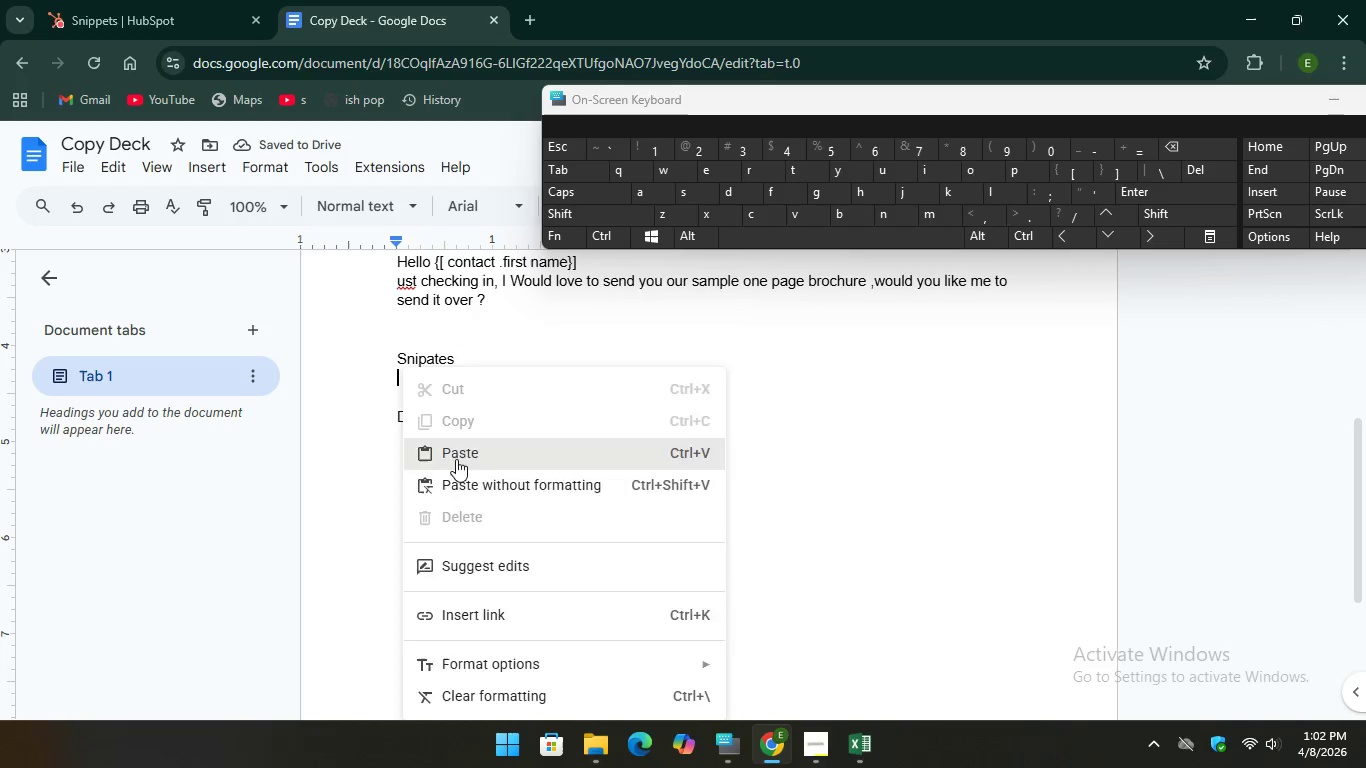 
left_click([456, 459])
 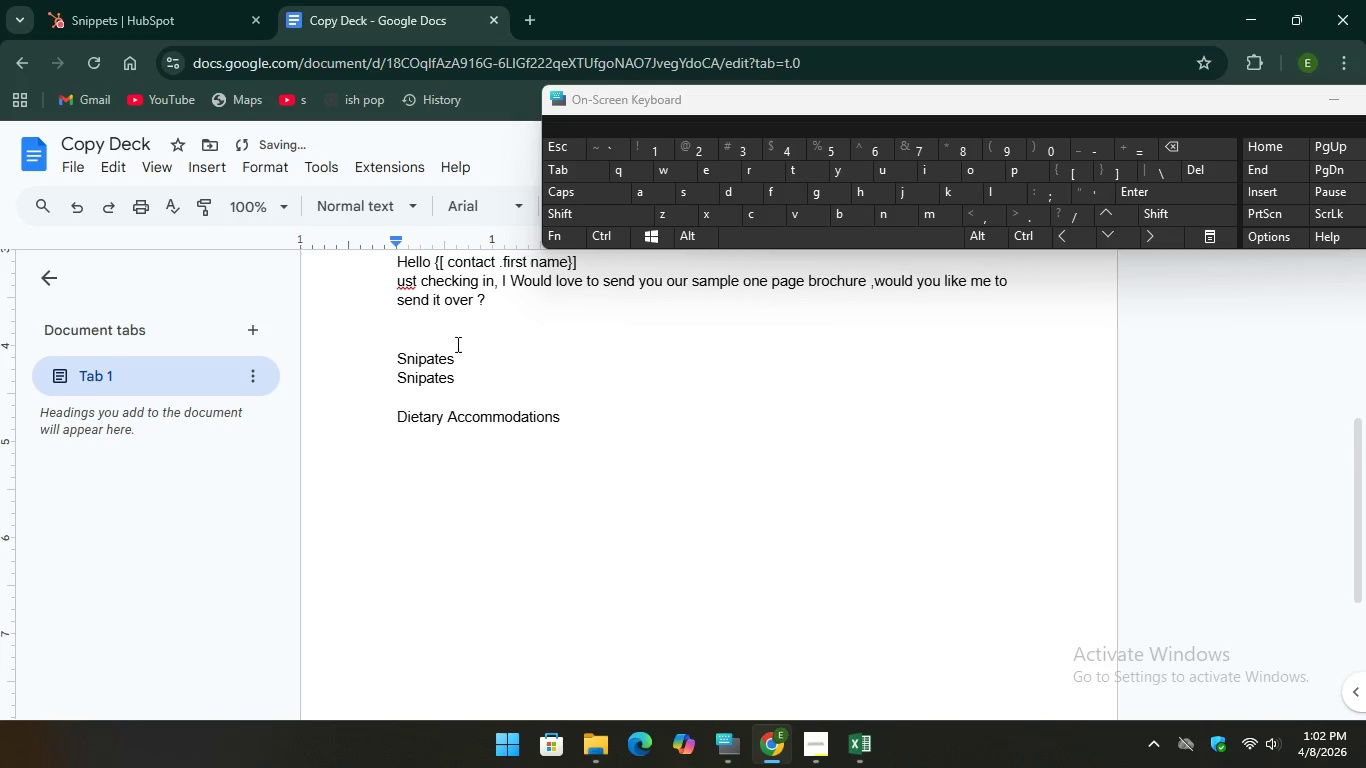 
left_click([459, 350])
 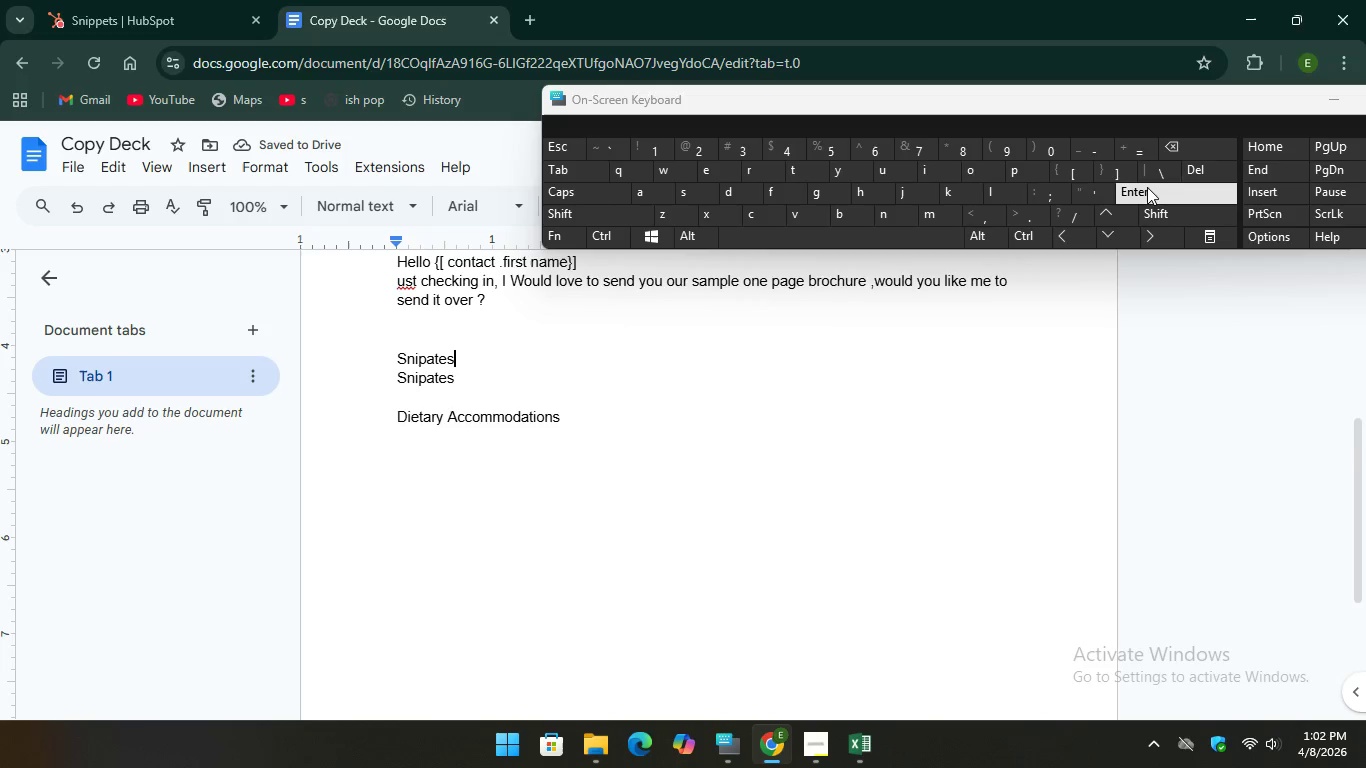 
key(Enter)
 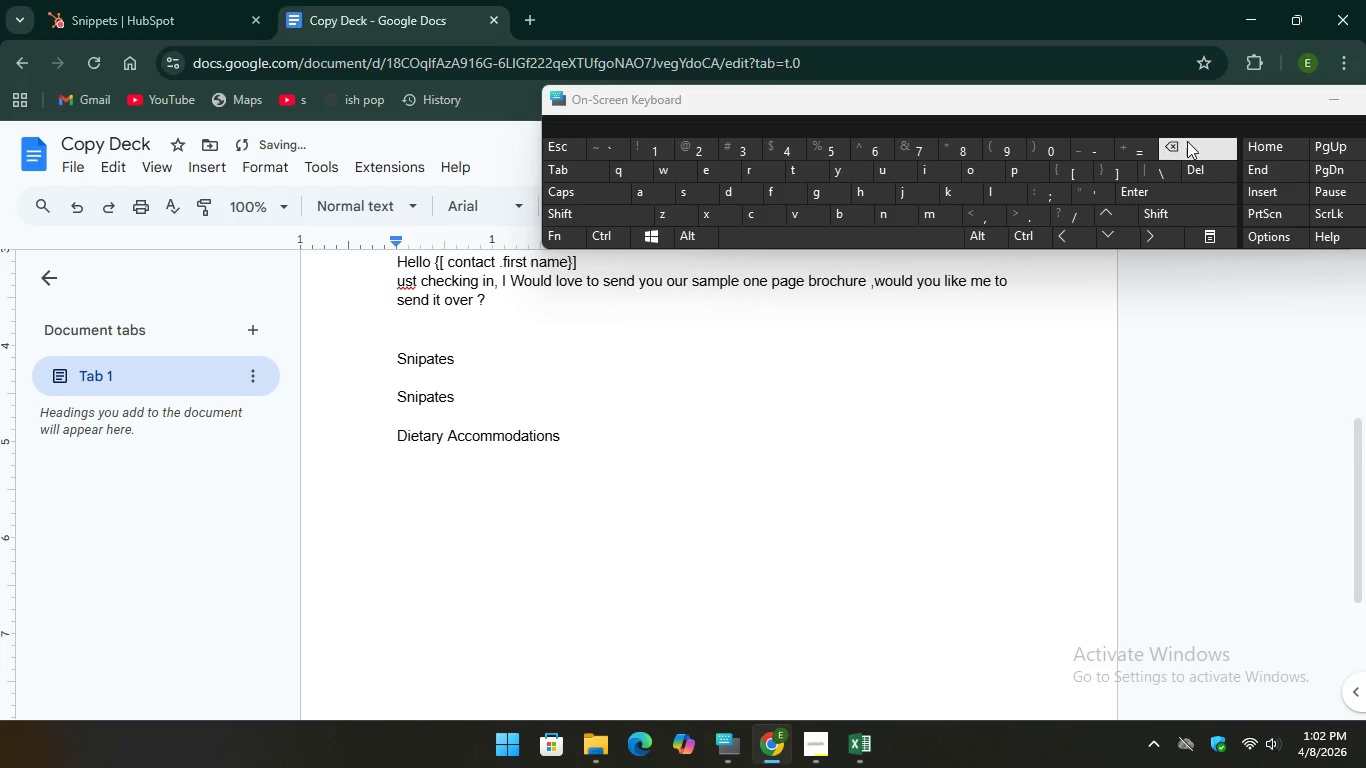 
key(Backspace)
 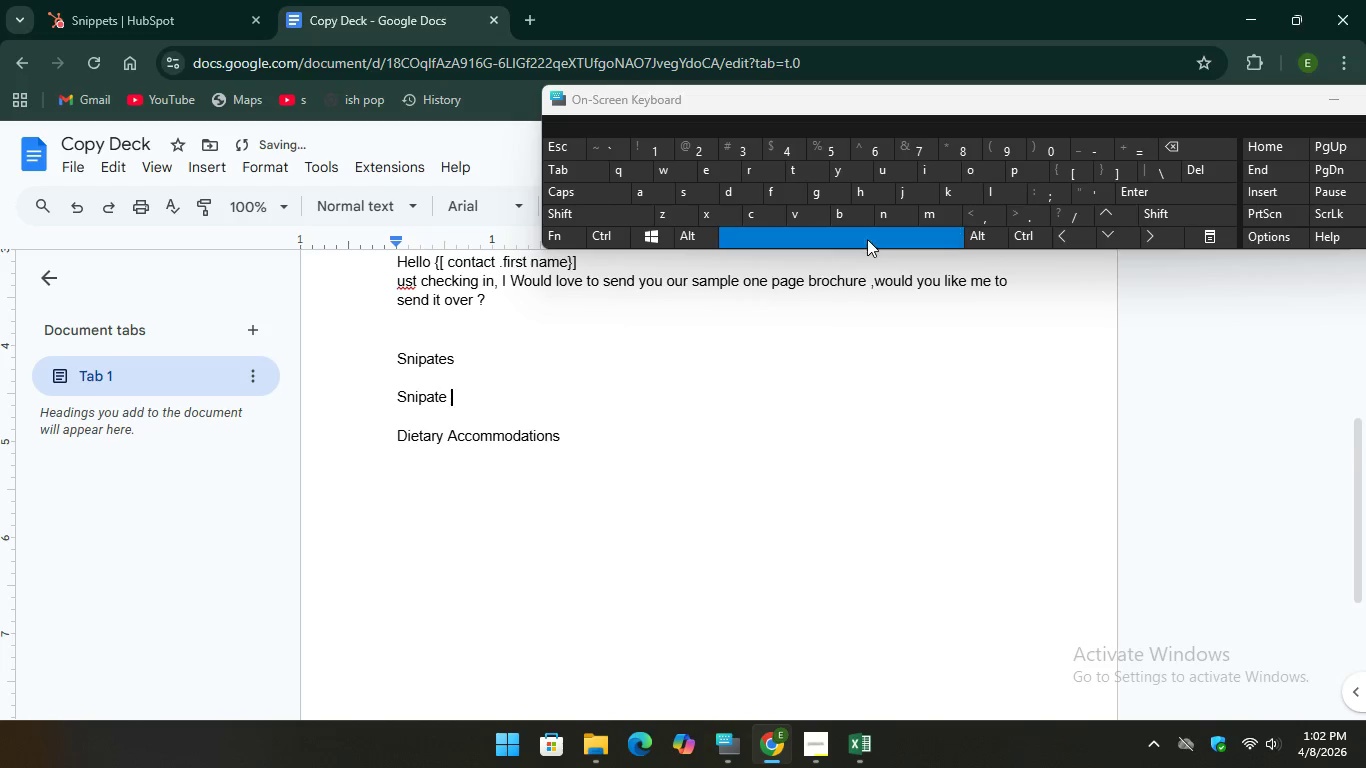 
key(Space)
 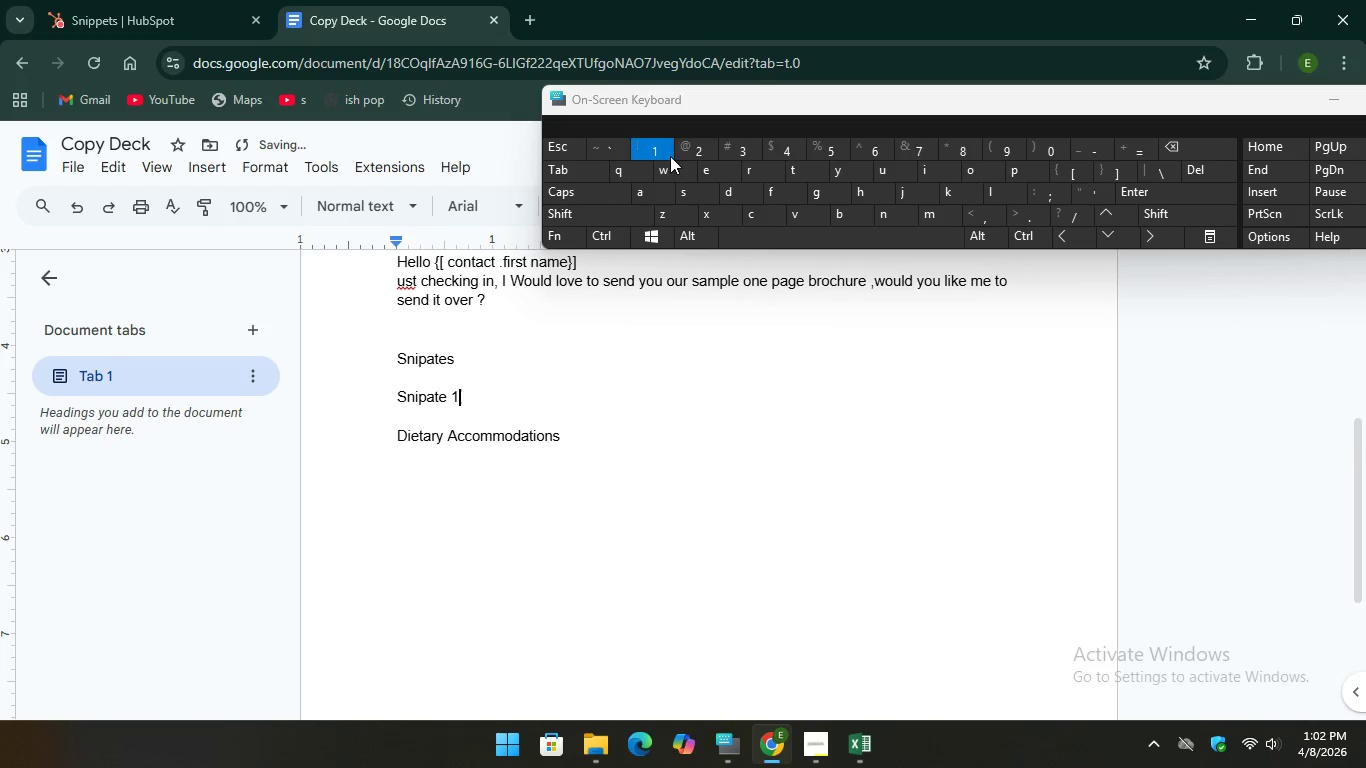 
key(1)
 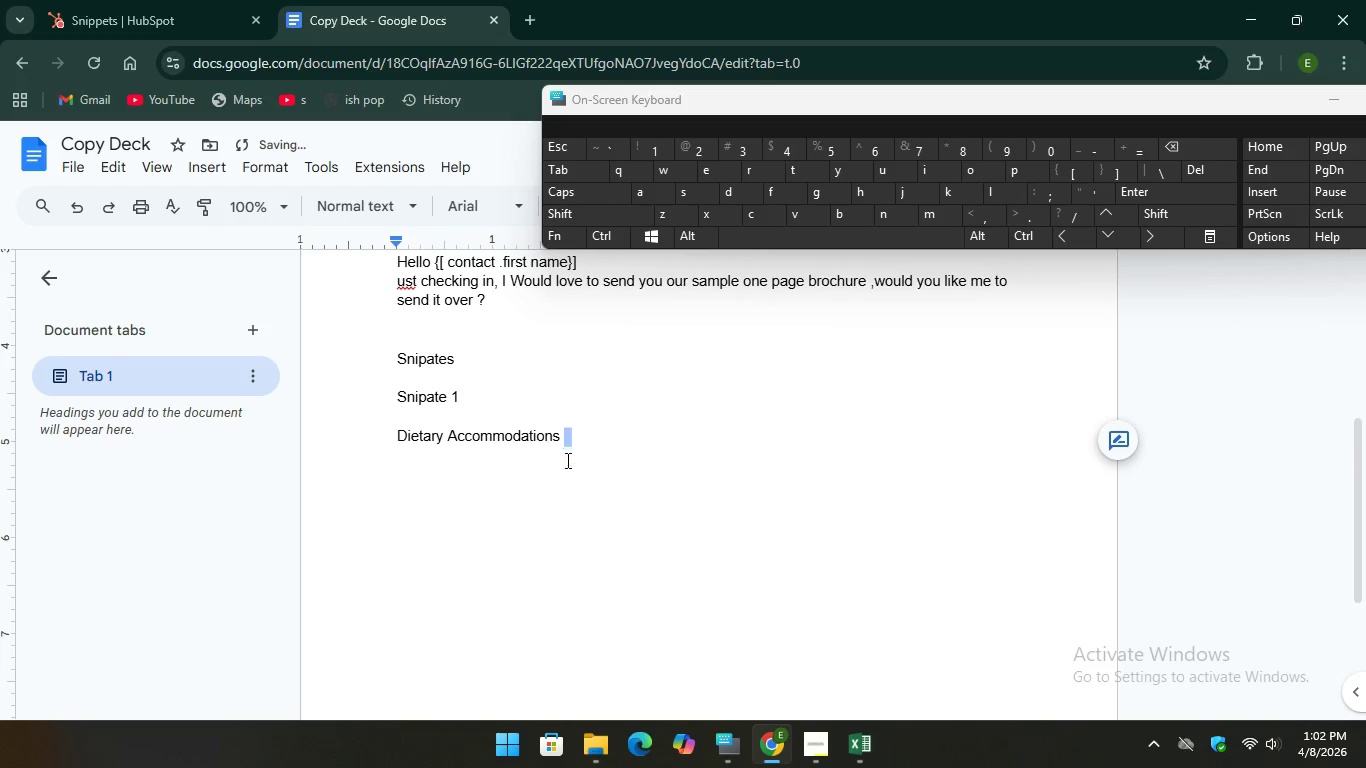 
left_click([584, 449])
 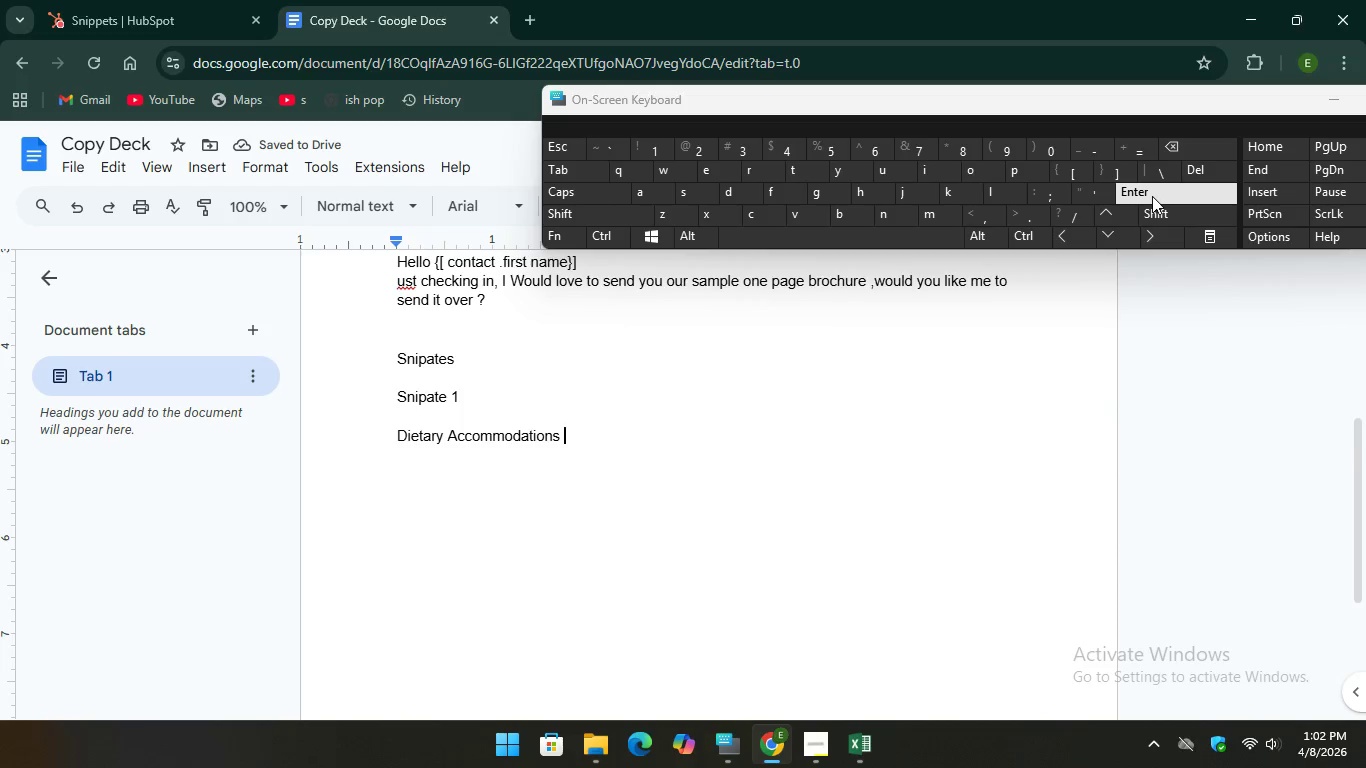 
key(Enter)
 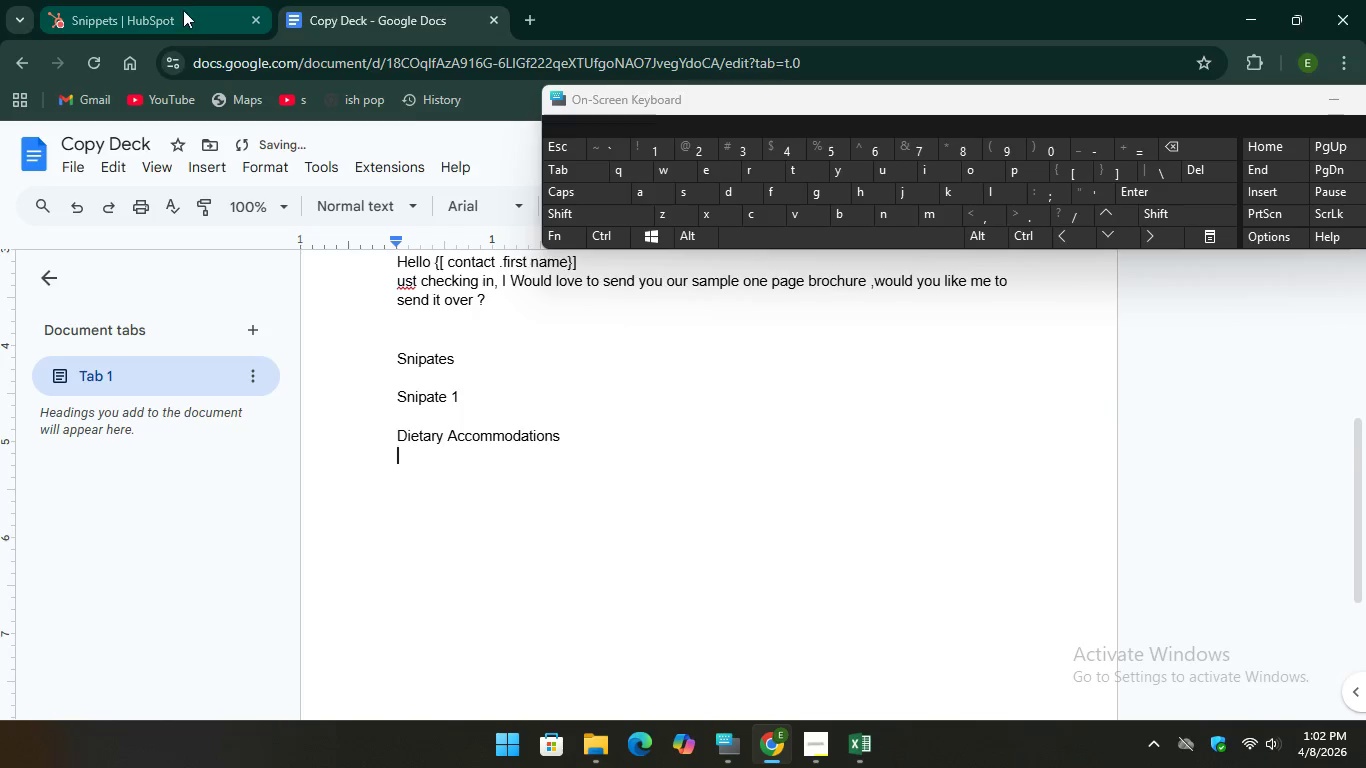 
left_click([183, 10])
 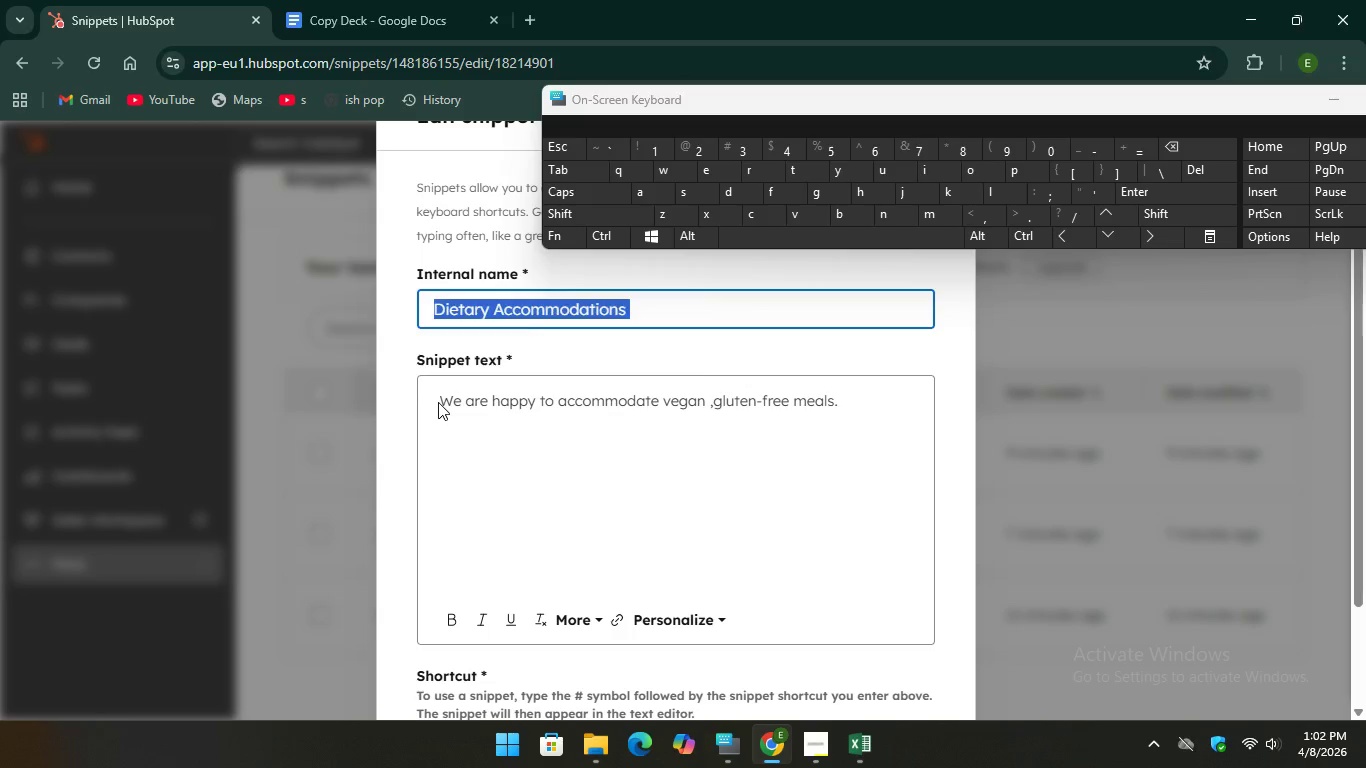 
left_click_drag(start_coordinate=[438, 402], to_coordinate=[488, 395])
 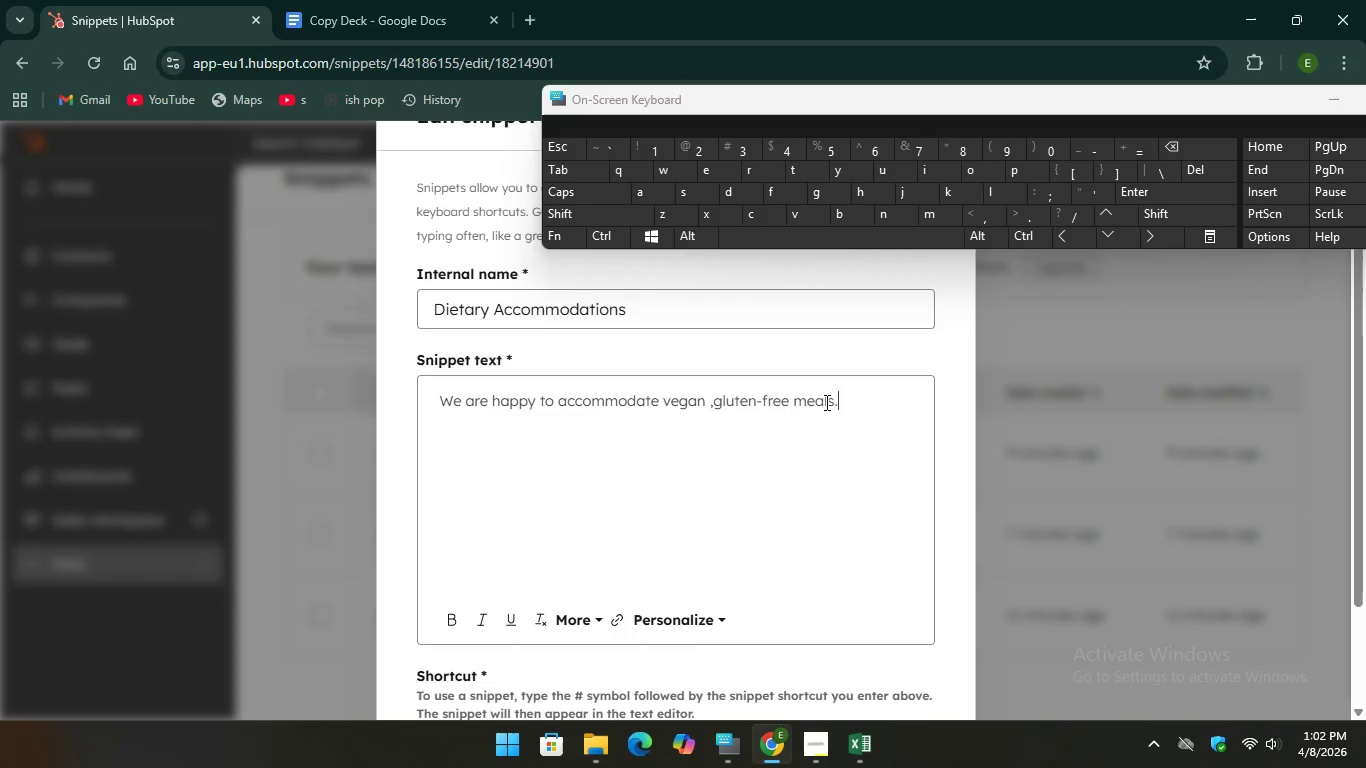 
left_click_drag(start_coordinate=[843, 402], to_coordinate=[436, 401])
 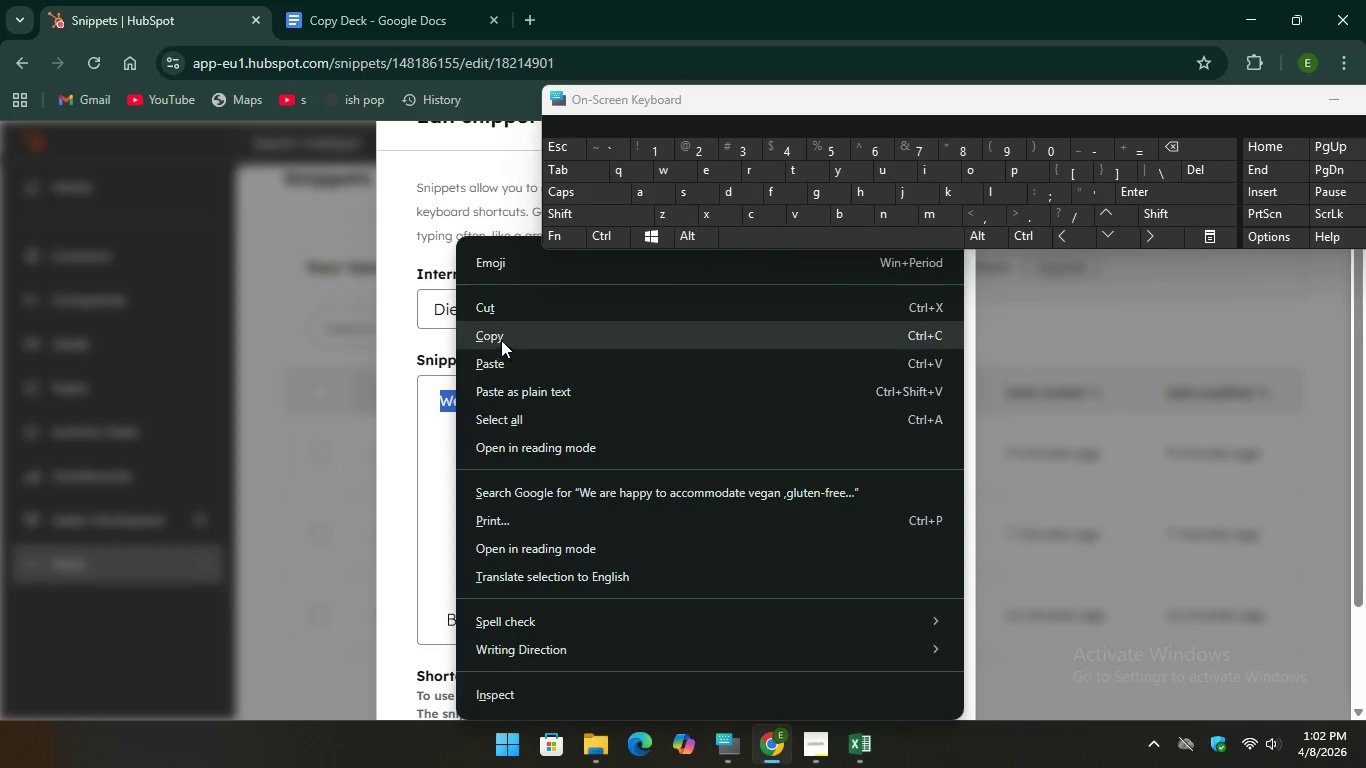 
left_click([500, 340])
 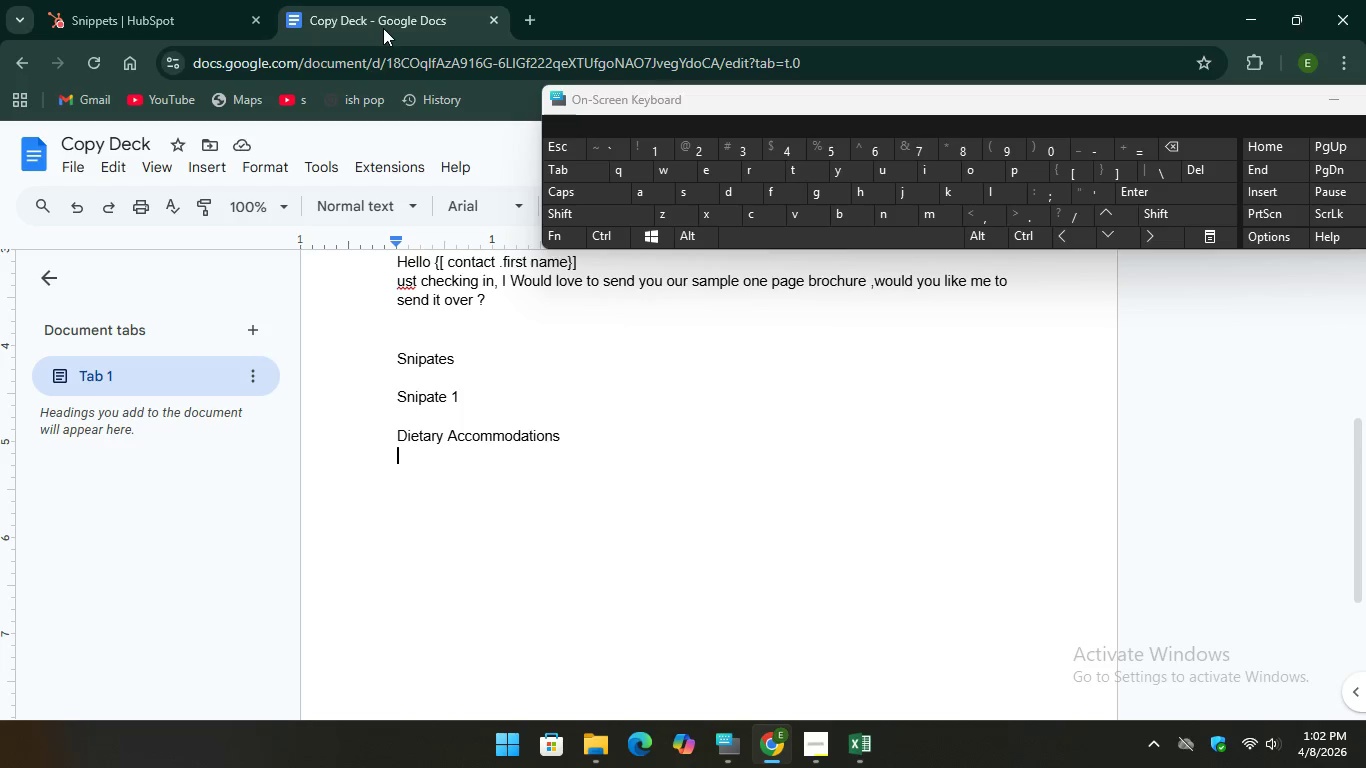 
left_click([383, 28])
 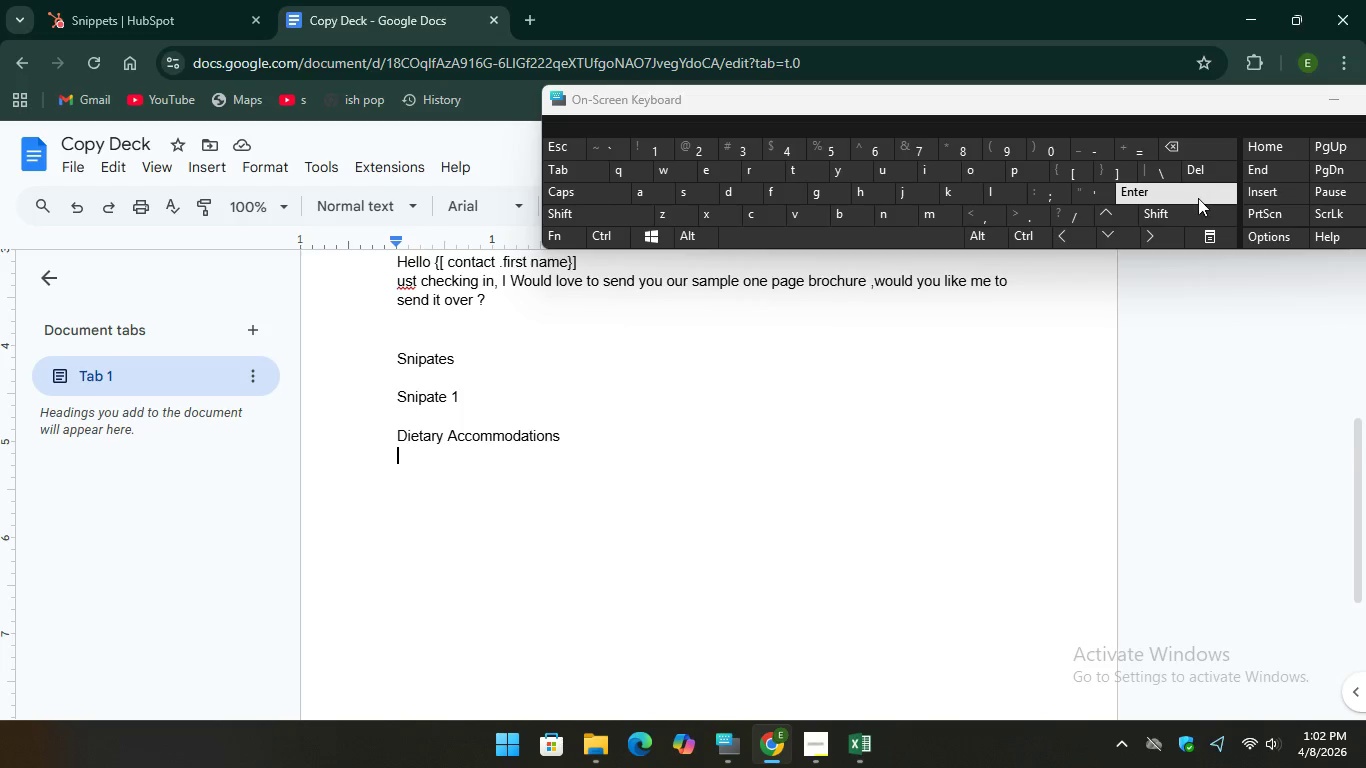 
key(Enter)
 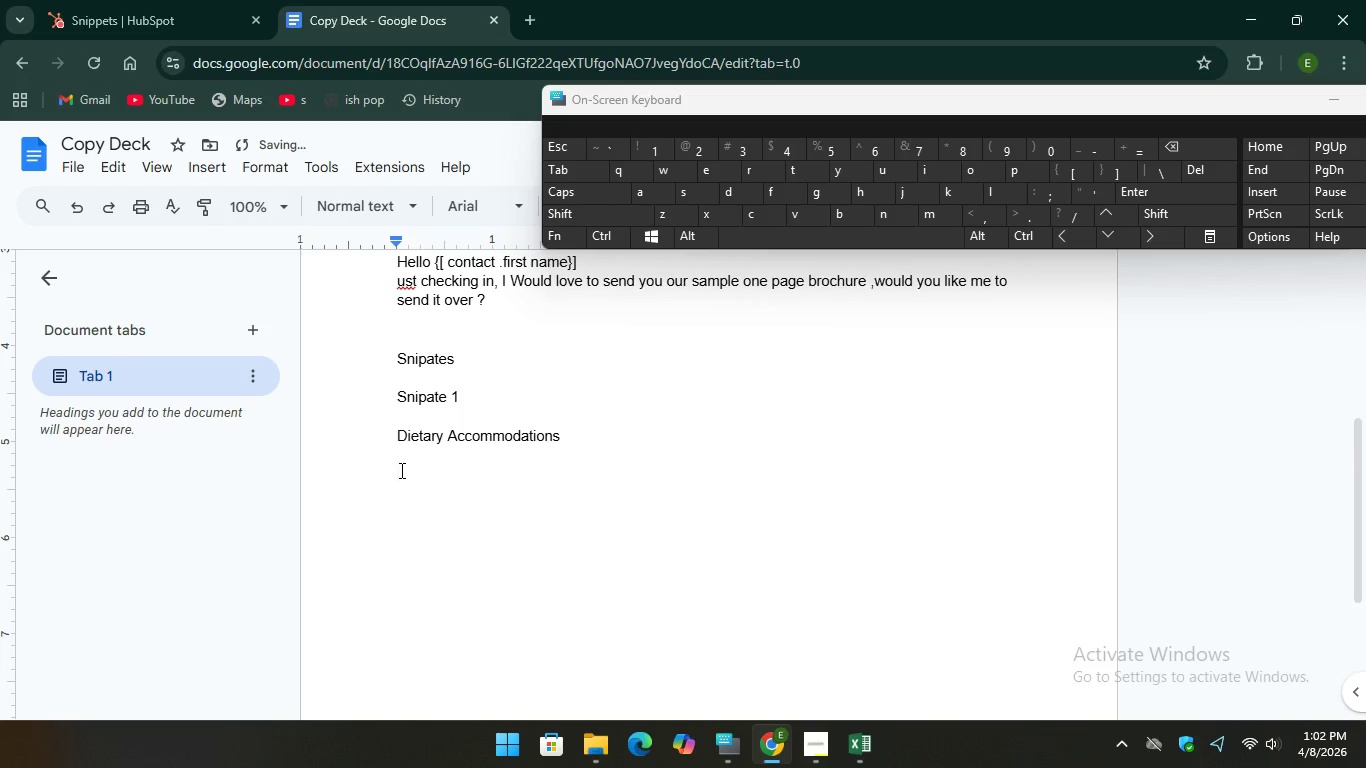 
right_click([400, 470])
 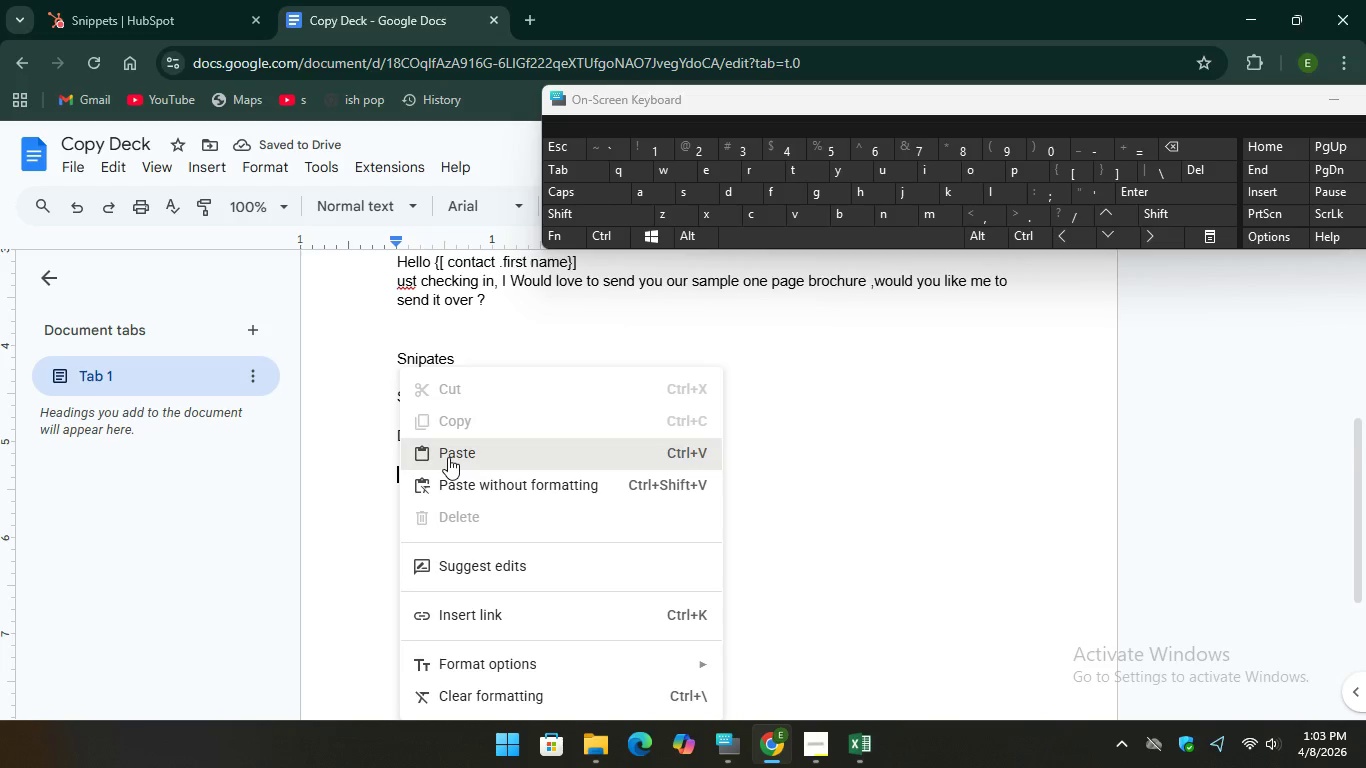 
left_click([448, 457])
 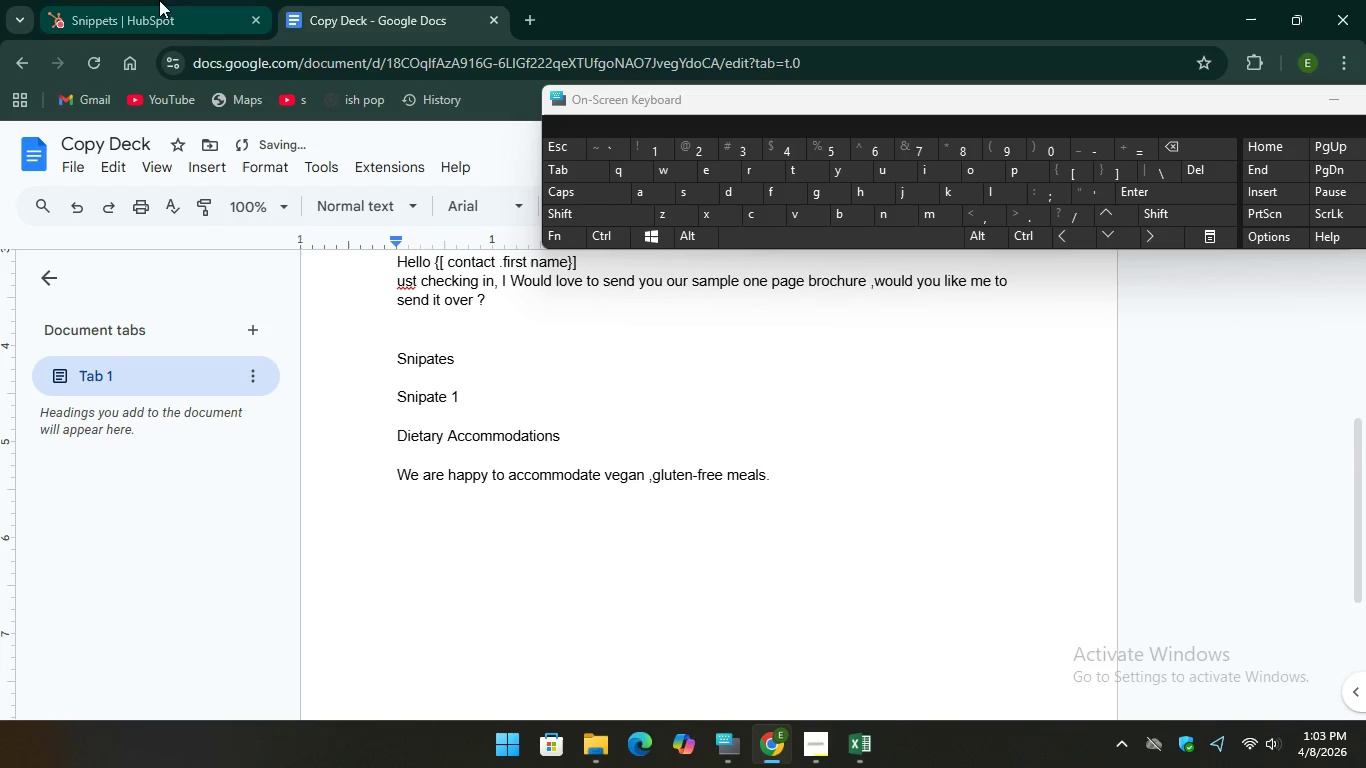 
left_click([135, 6])
 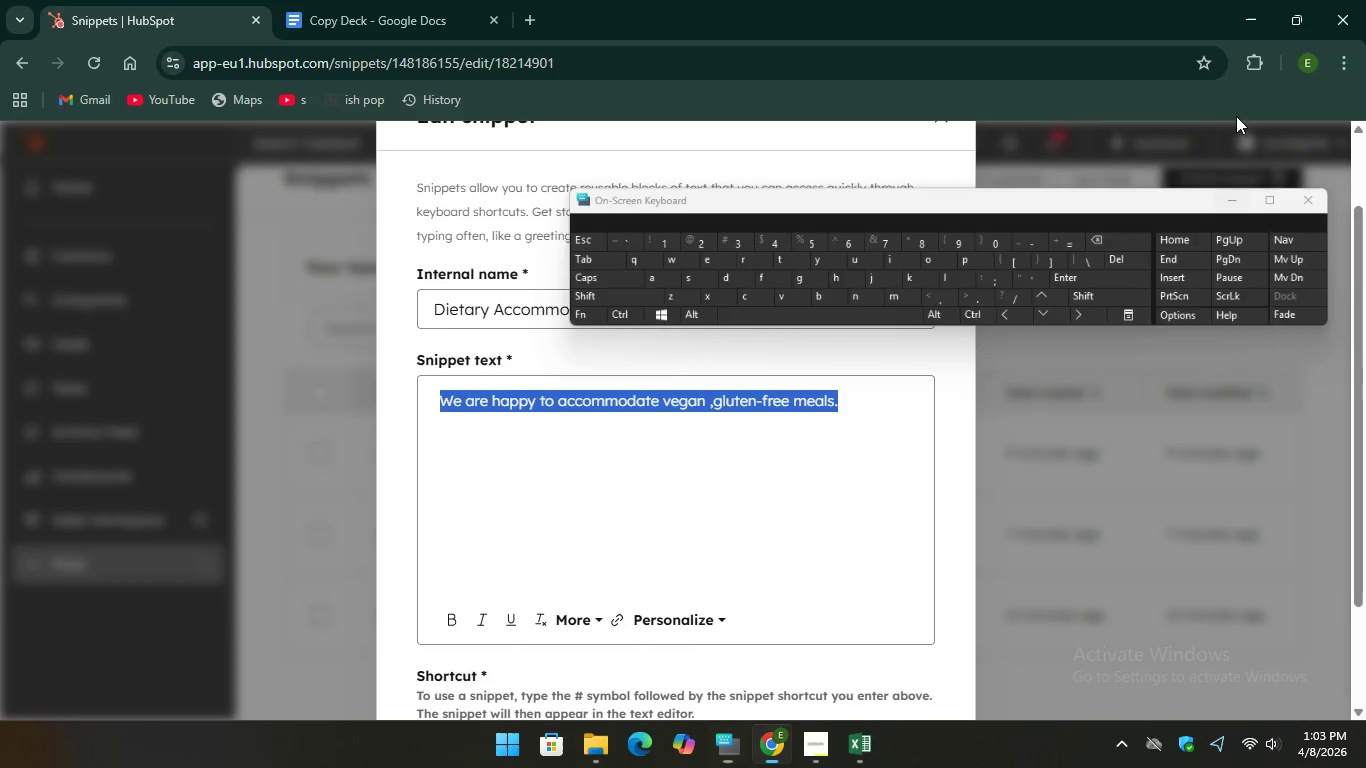 
scroll: coordinate [623, 457], scroll_direction: down, amount: 5.0
 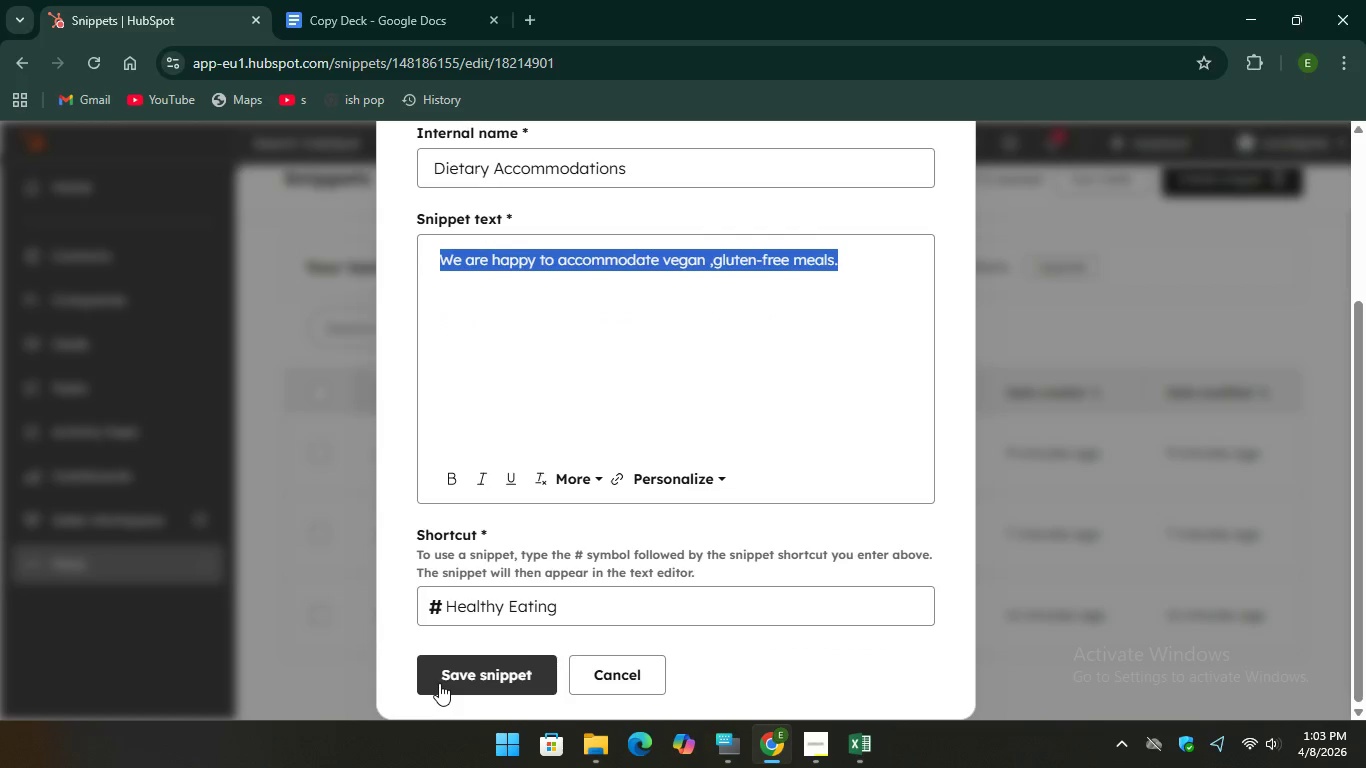 
left_click([439, 683])
 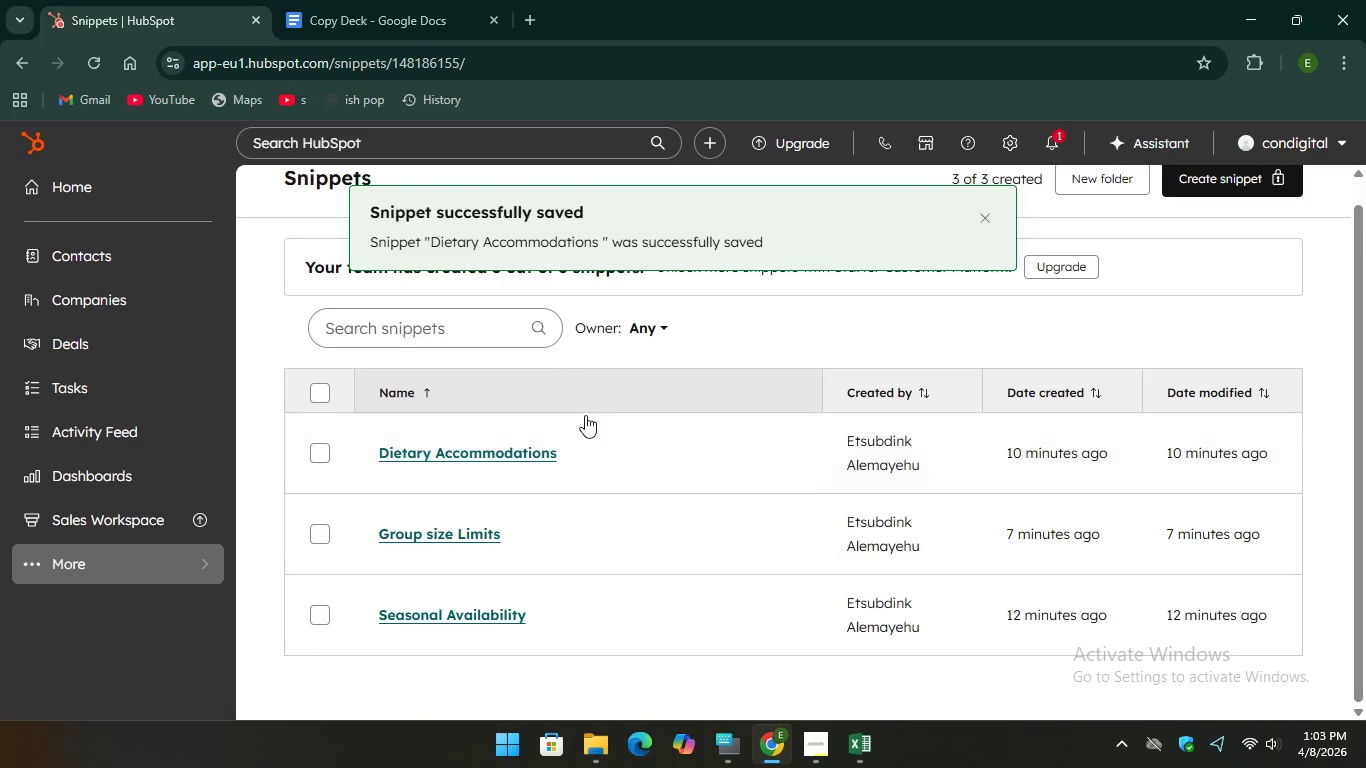 
scroll: coordinate [587, 454], scroll_direction: down, amount: 3.0
 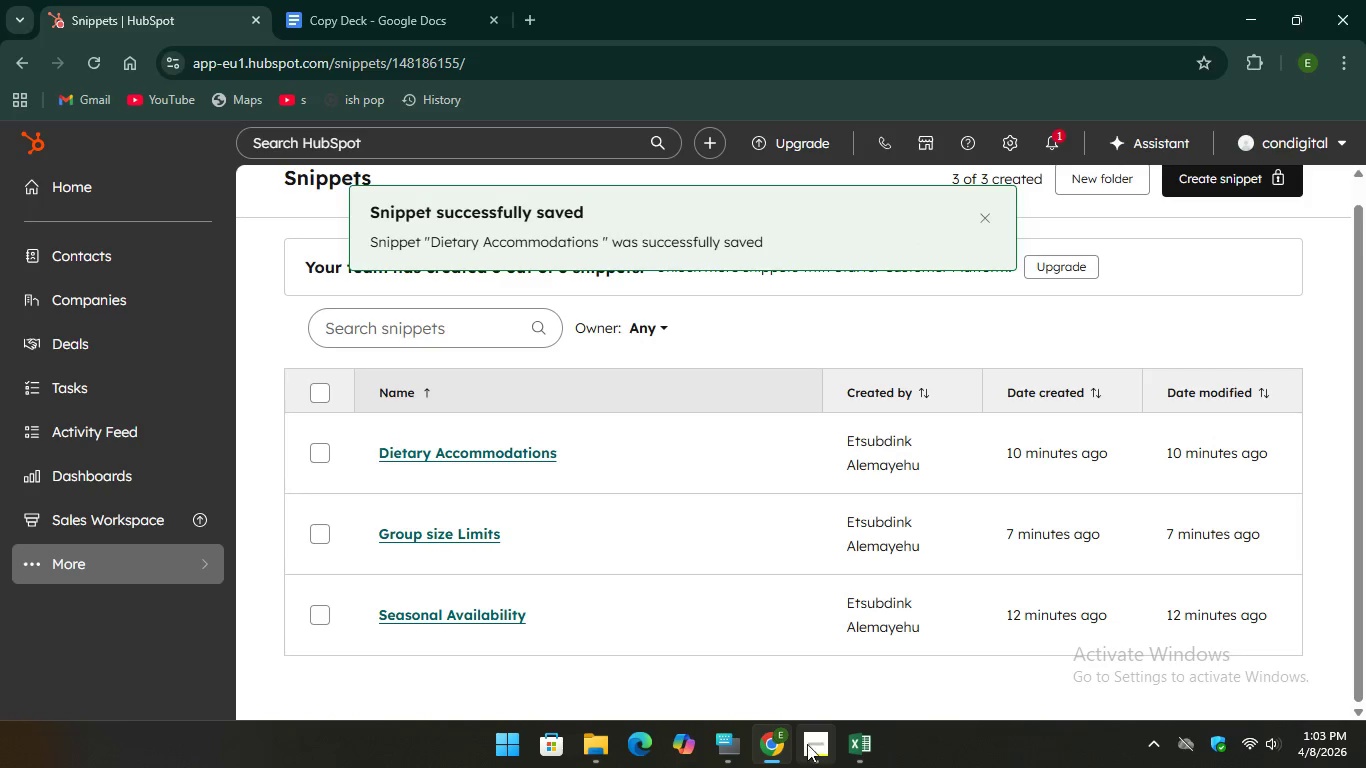 
left_click([815, 744])